 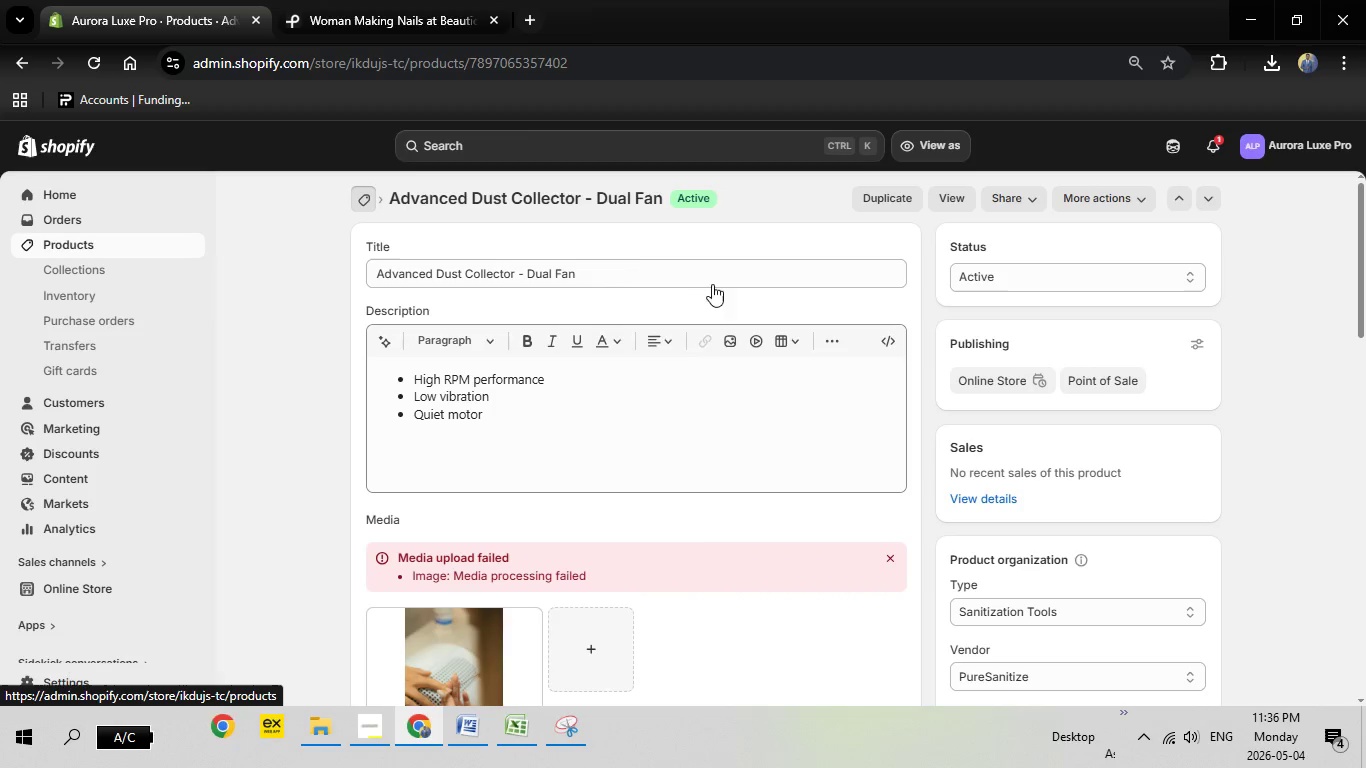 
left_click([464, 717])
 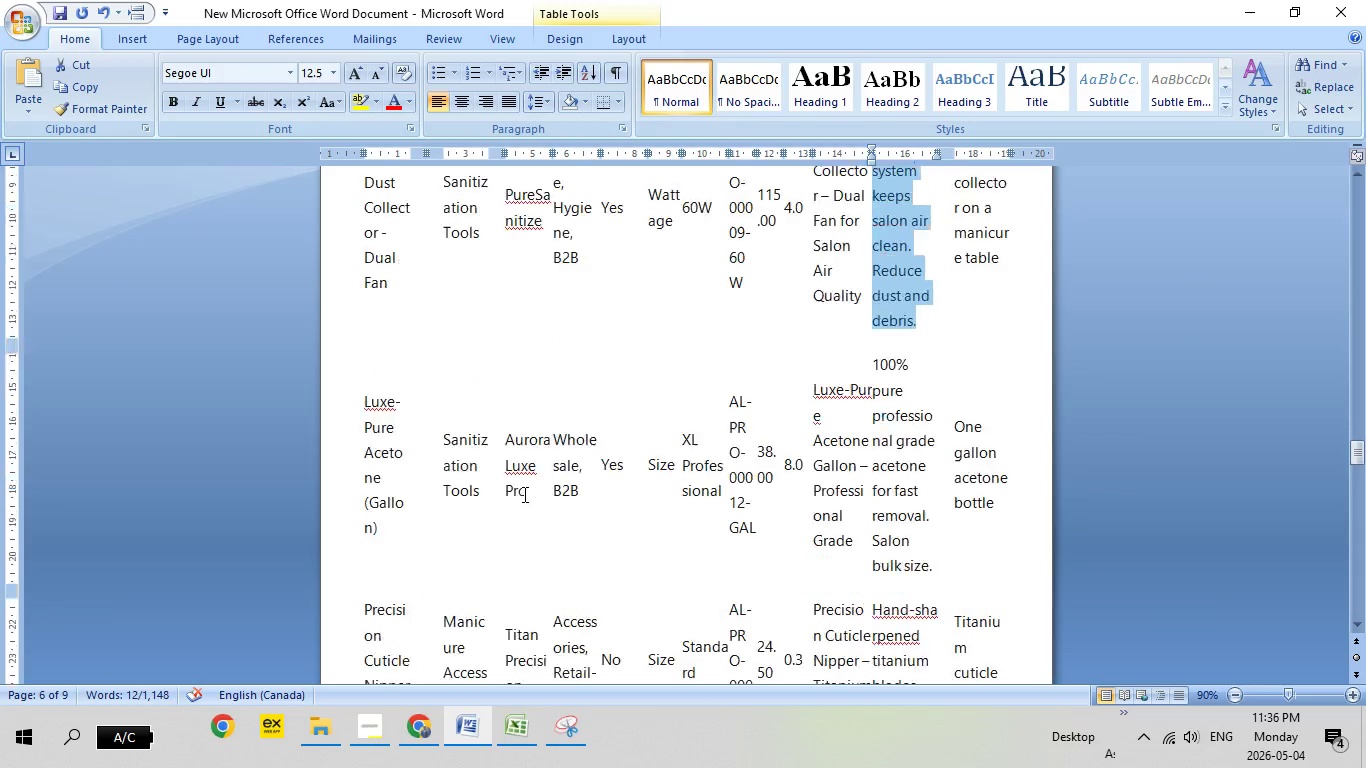 
scroll: coordinate [523, 493], scroll_direction: down, amount: 8.0
 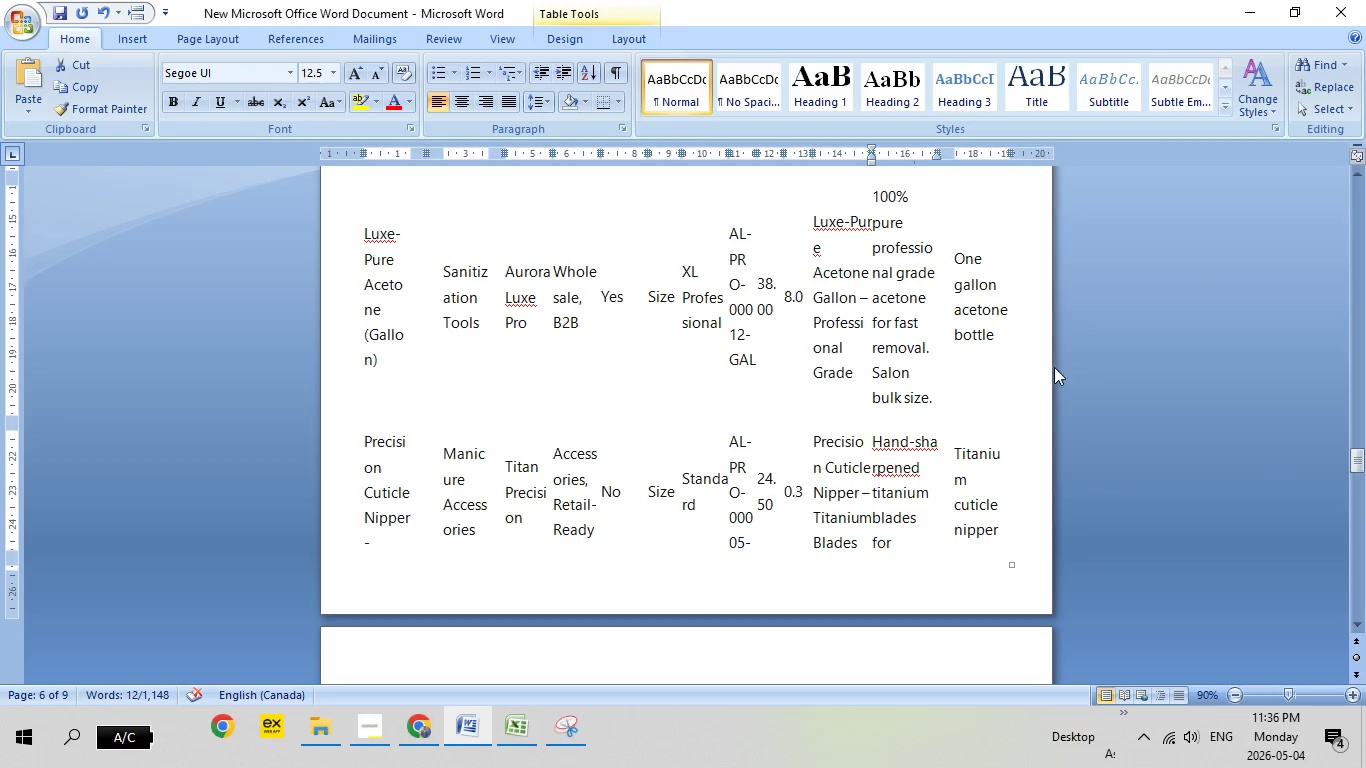 
left_click([971, 394])
 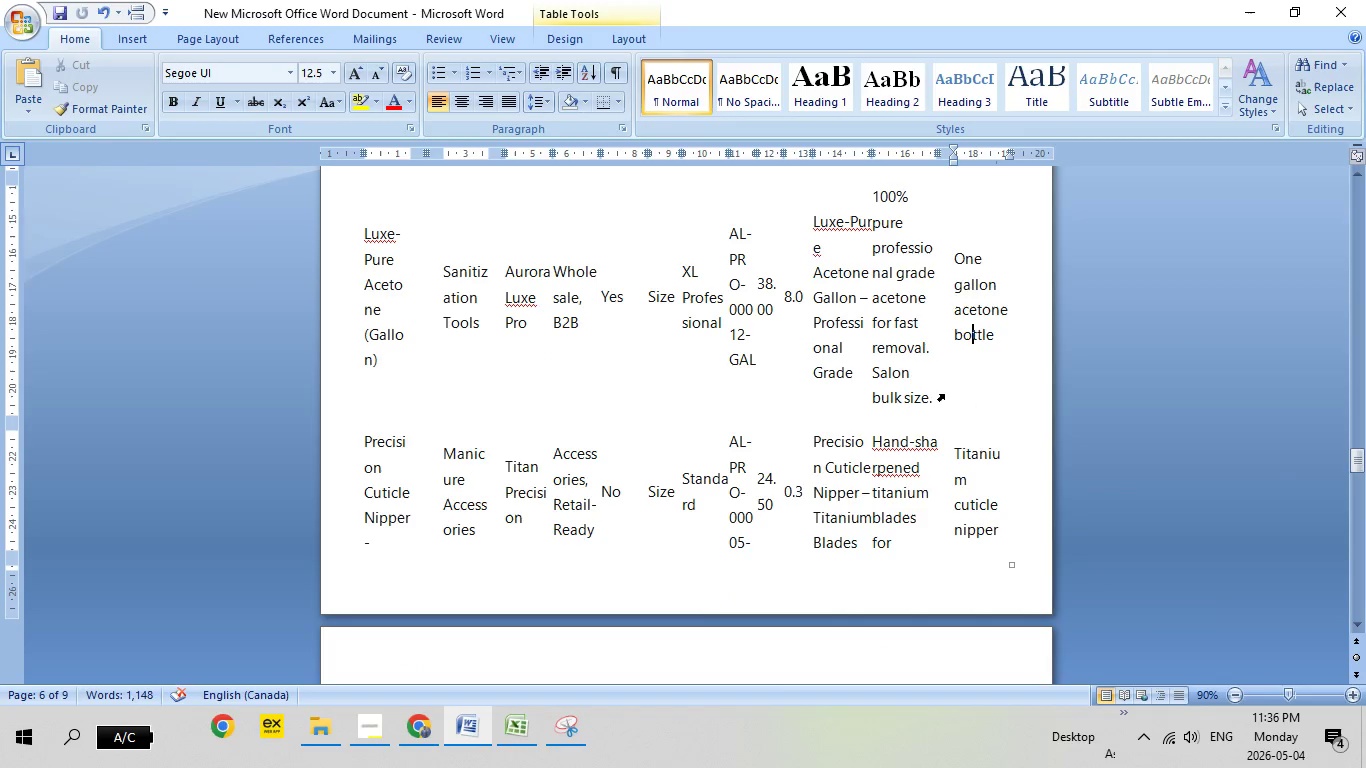 
left_click([946, 397])
 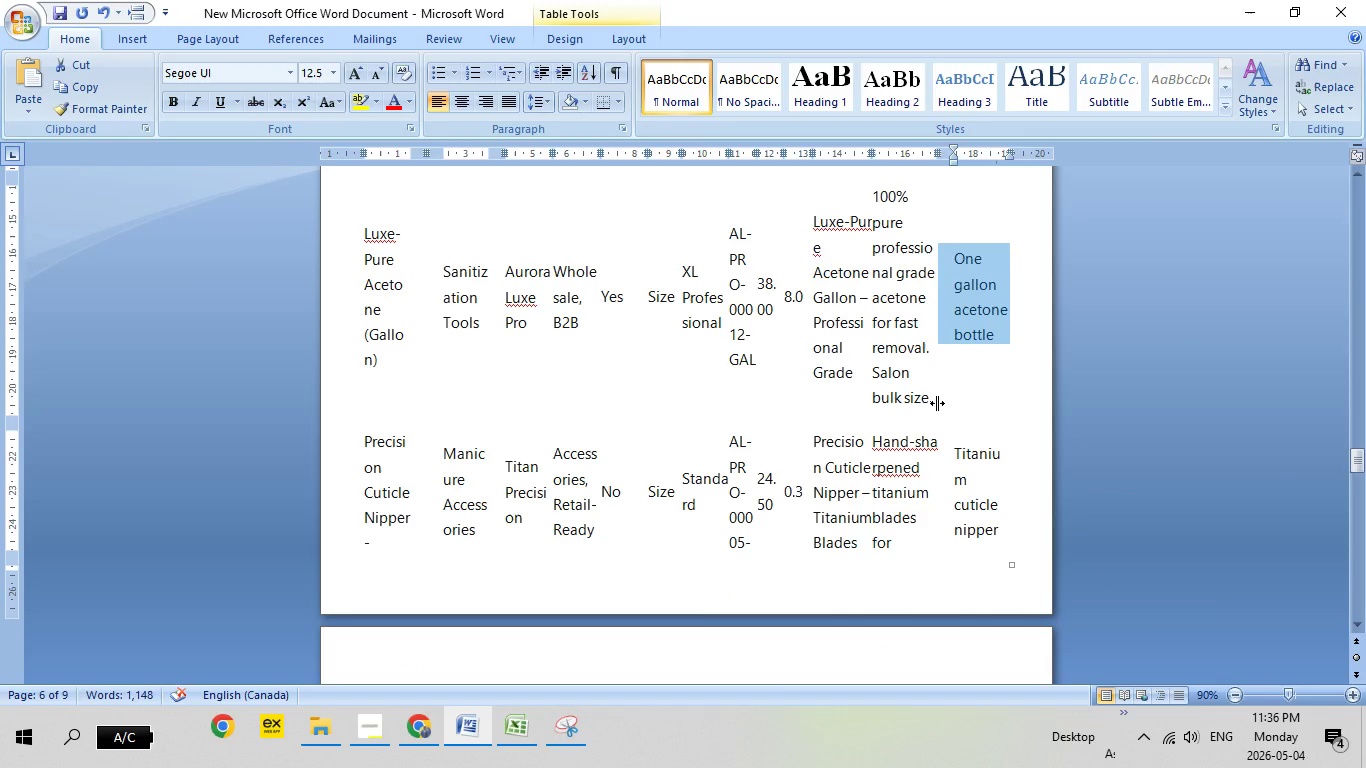 
left_click([937, 403])
 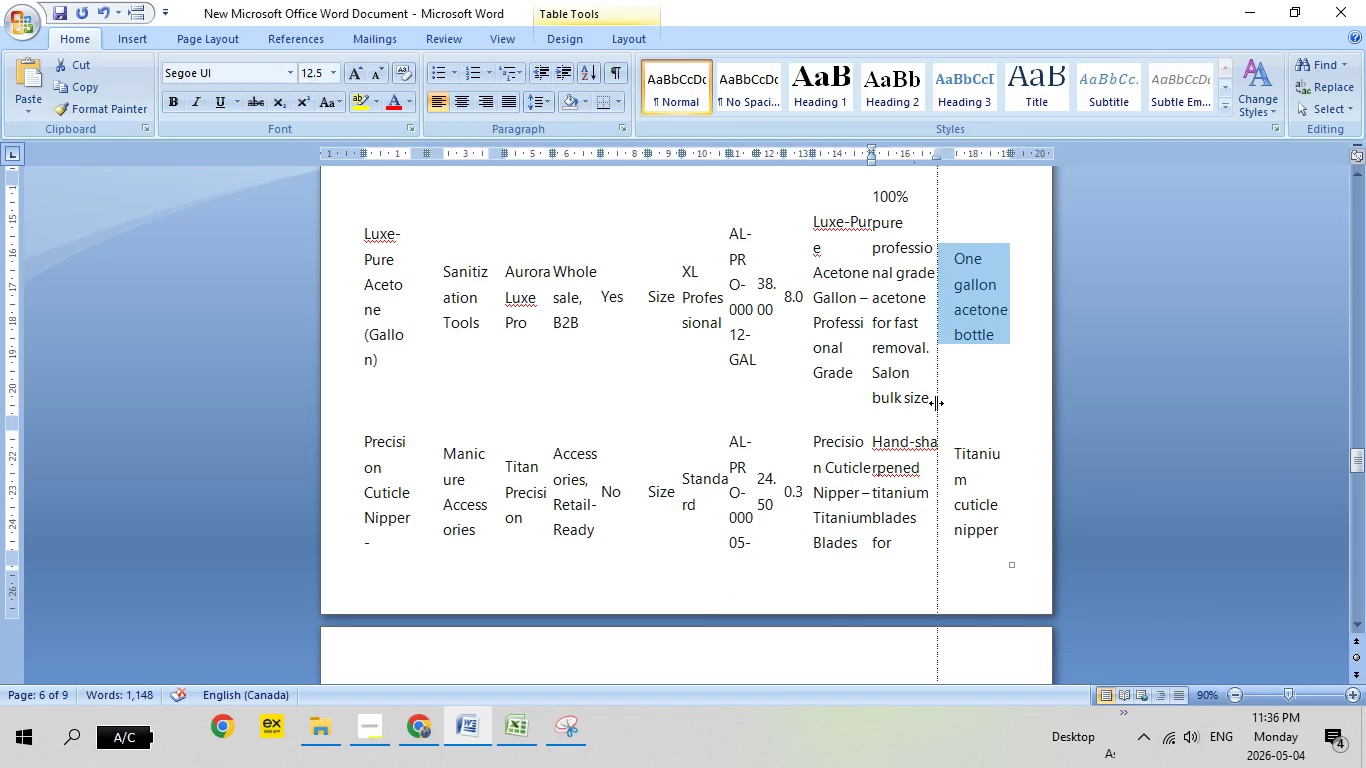 
left_click([936, 403])
 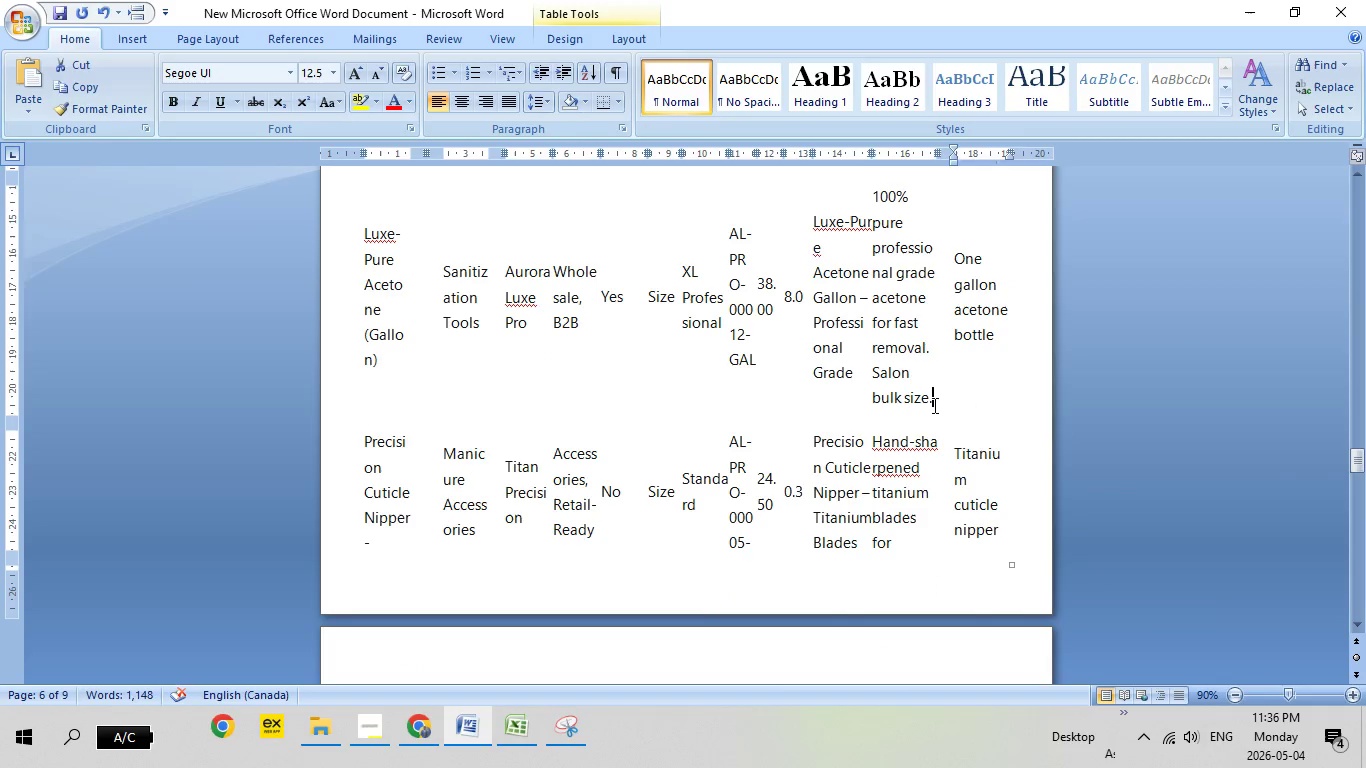 
left_click([933, 405])
 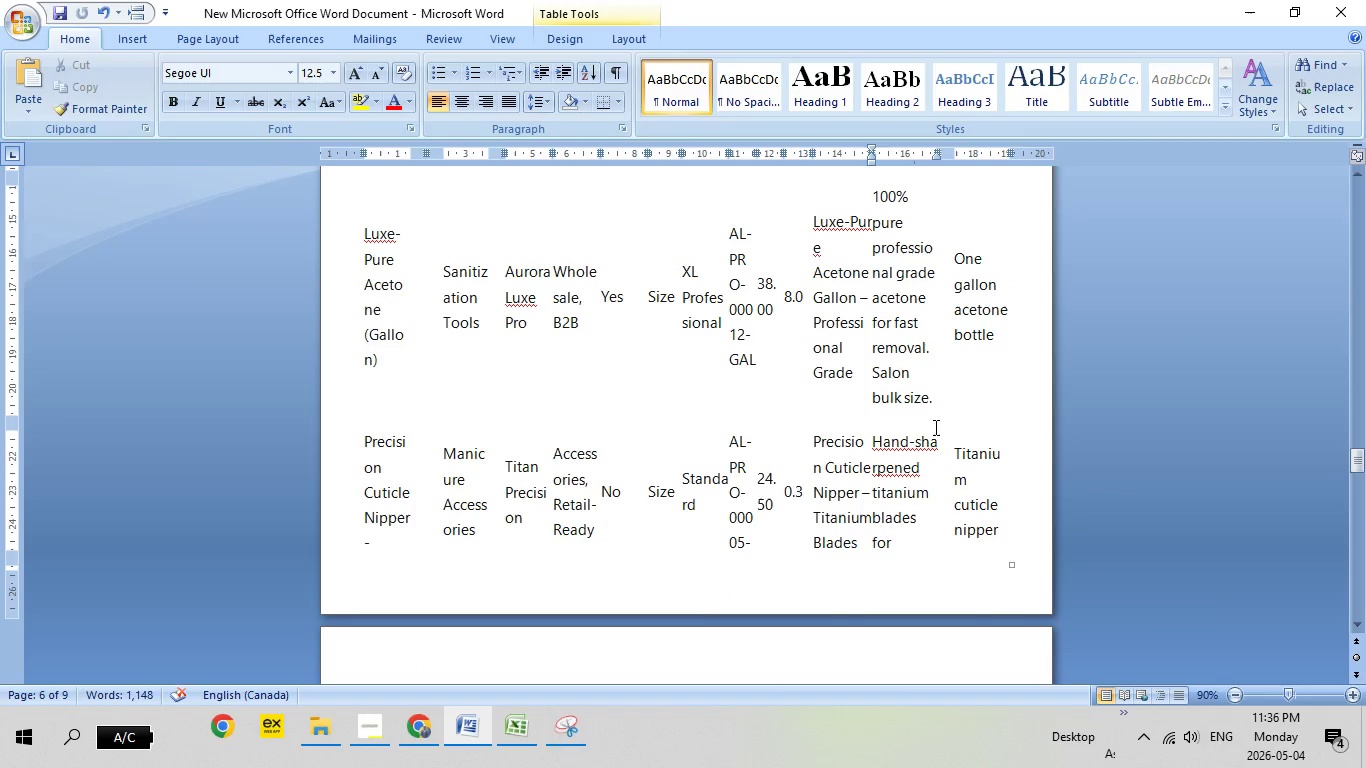 
key(Enter)
 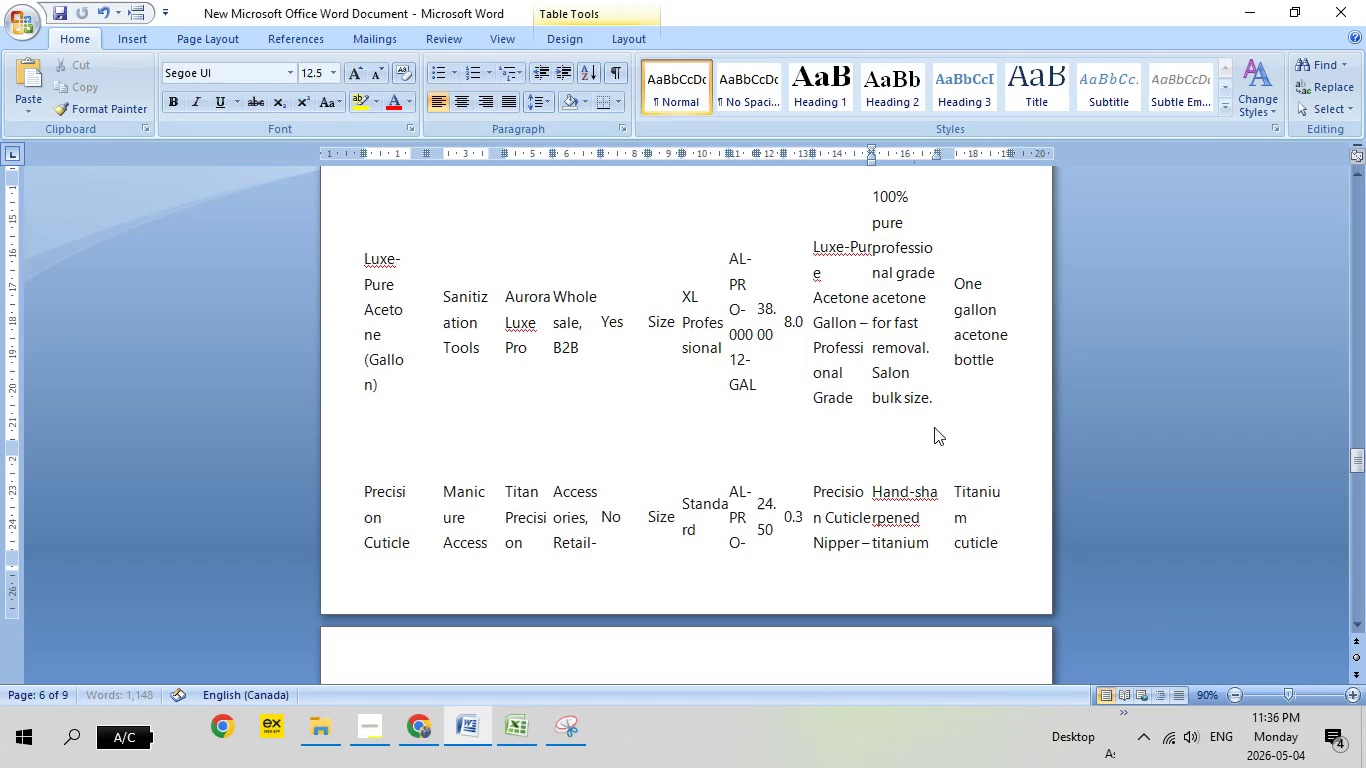 
key(Enter)
 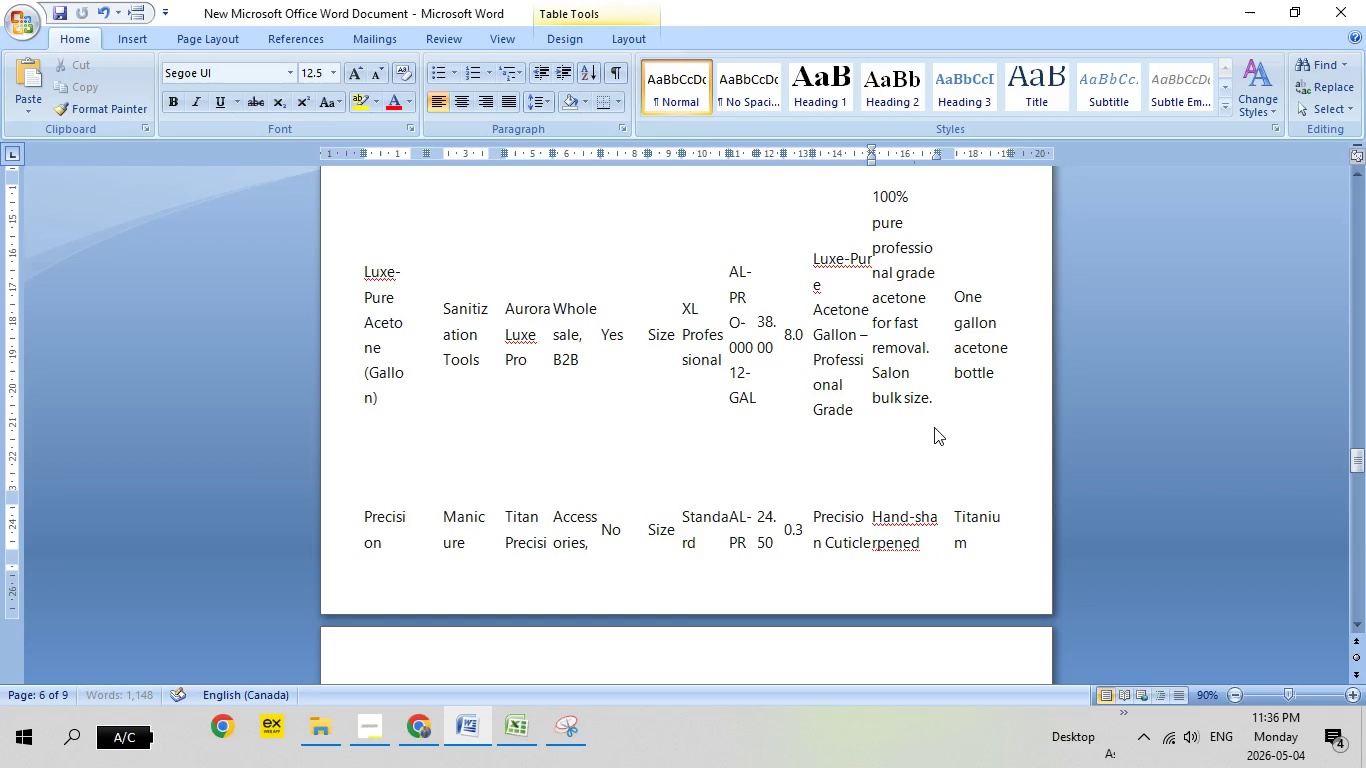 
key(Enter)
 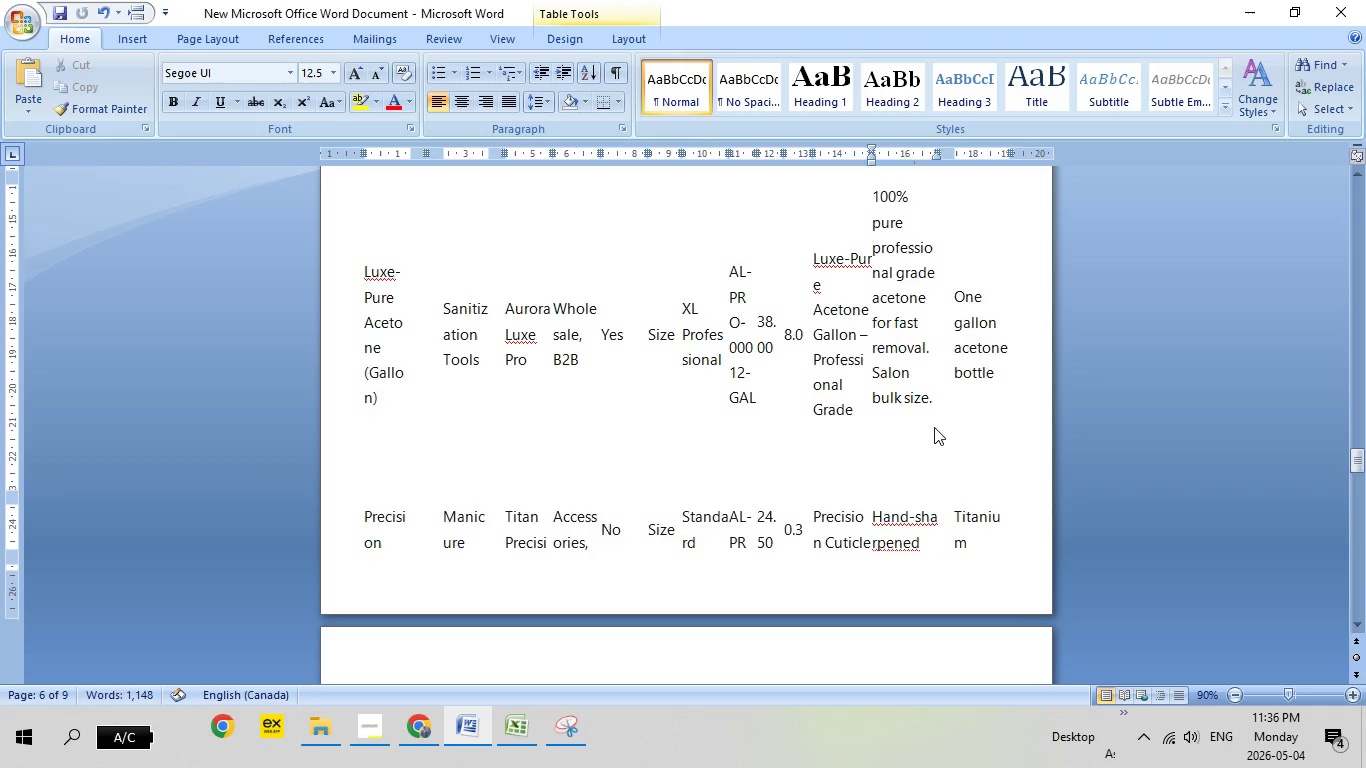 
key(Enter)
 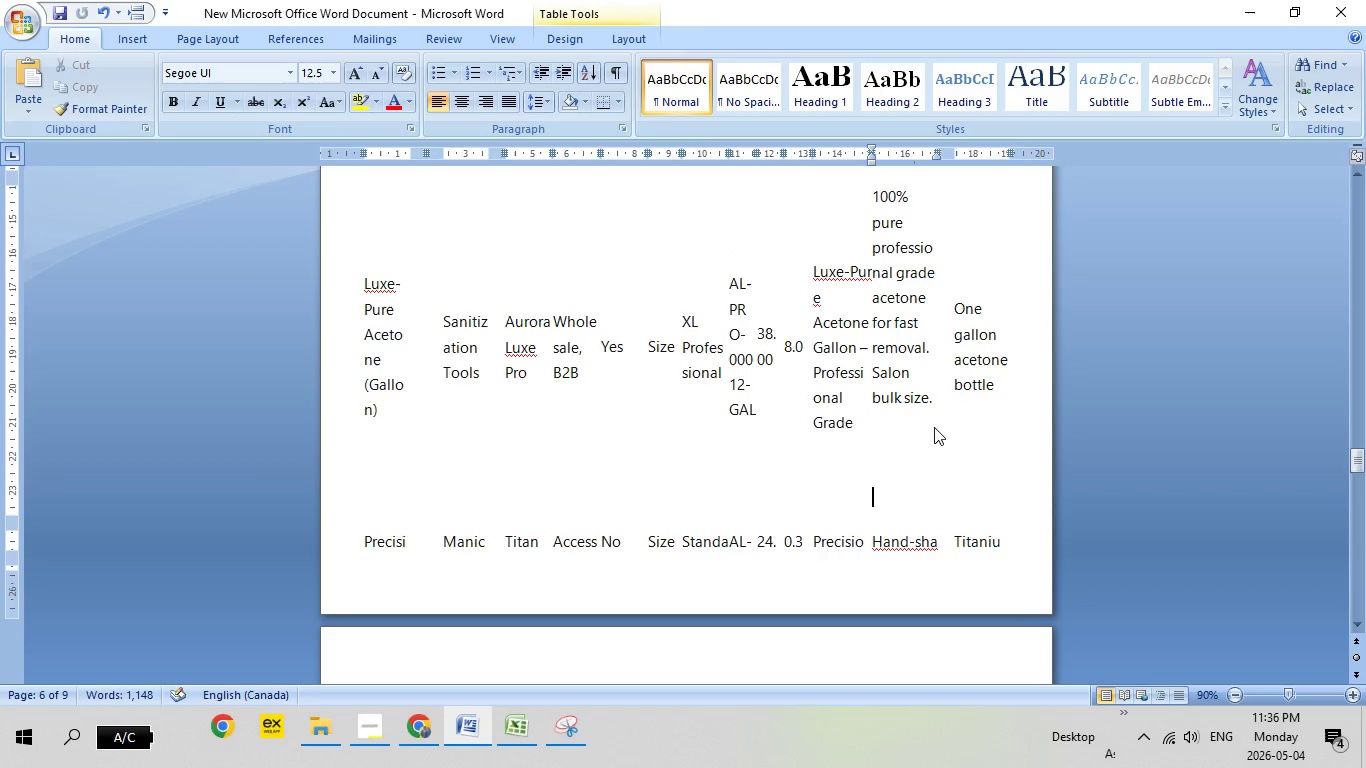 
key(Enter)
 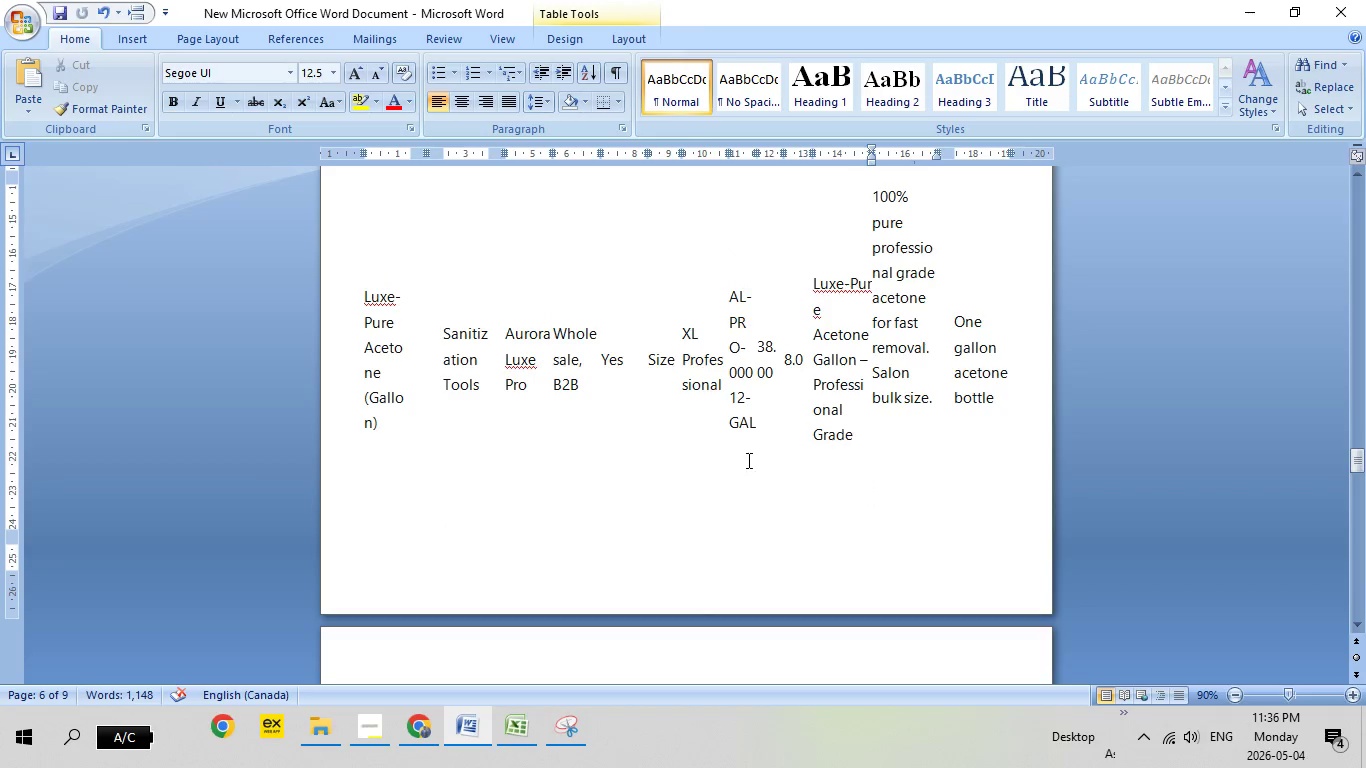 
scroll: coordinate [726, 463], scroll_direction: up, amount: 11.0
 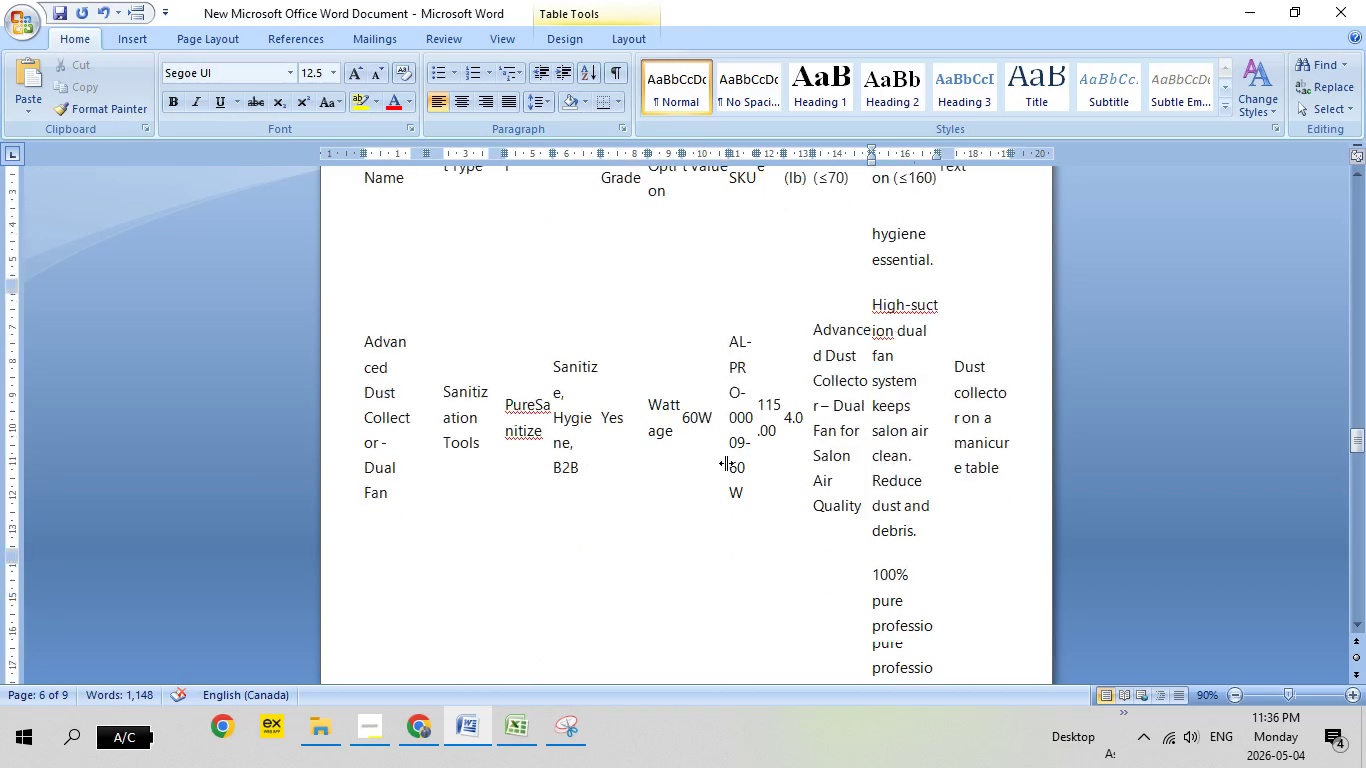 
scroll: coordinate [726, 463], scroll_direction: down, amount: 13.0
 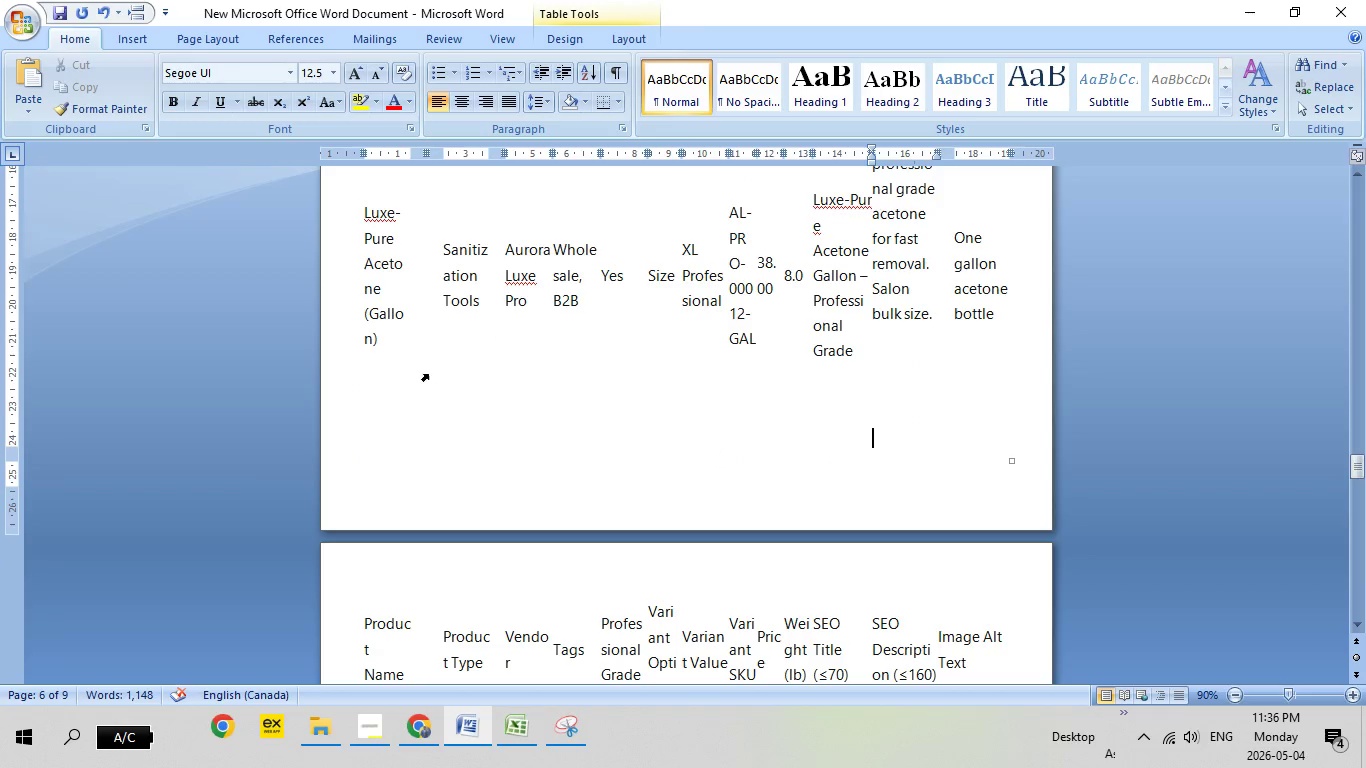 
scroll: coordinate [428, 374], scroll_direction: up, amount: 2.0
 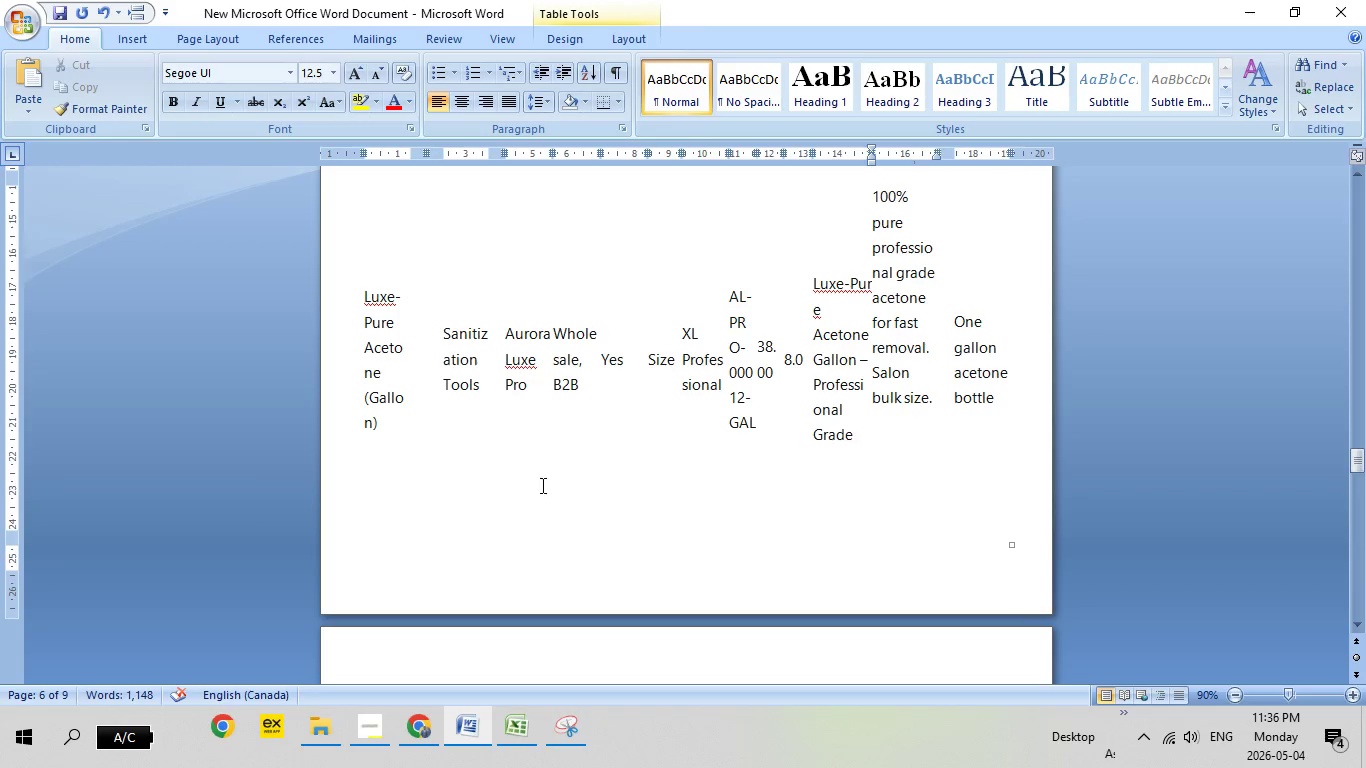 
left_click([427, 714])
 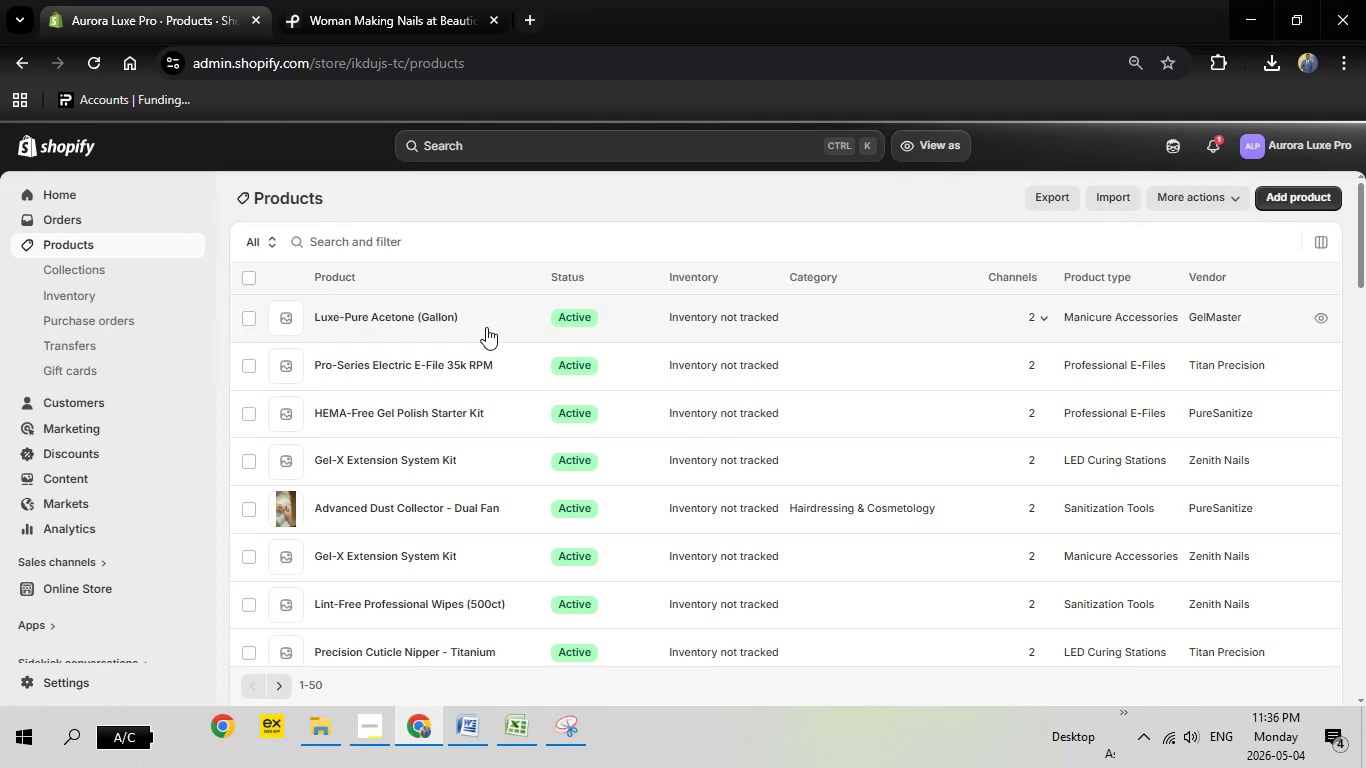 
wait(11.39)
 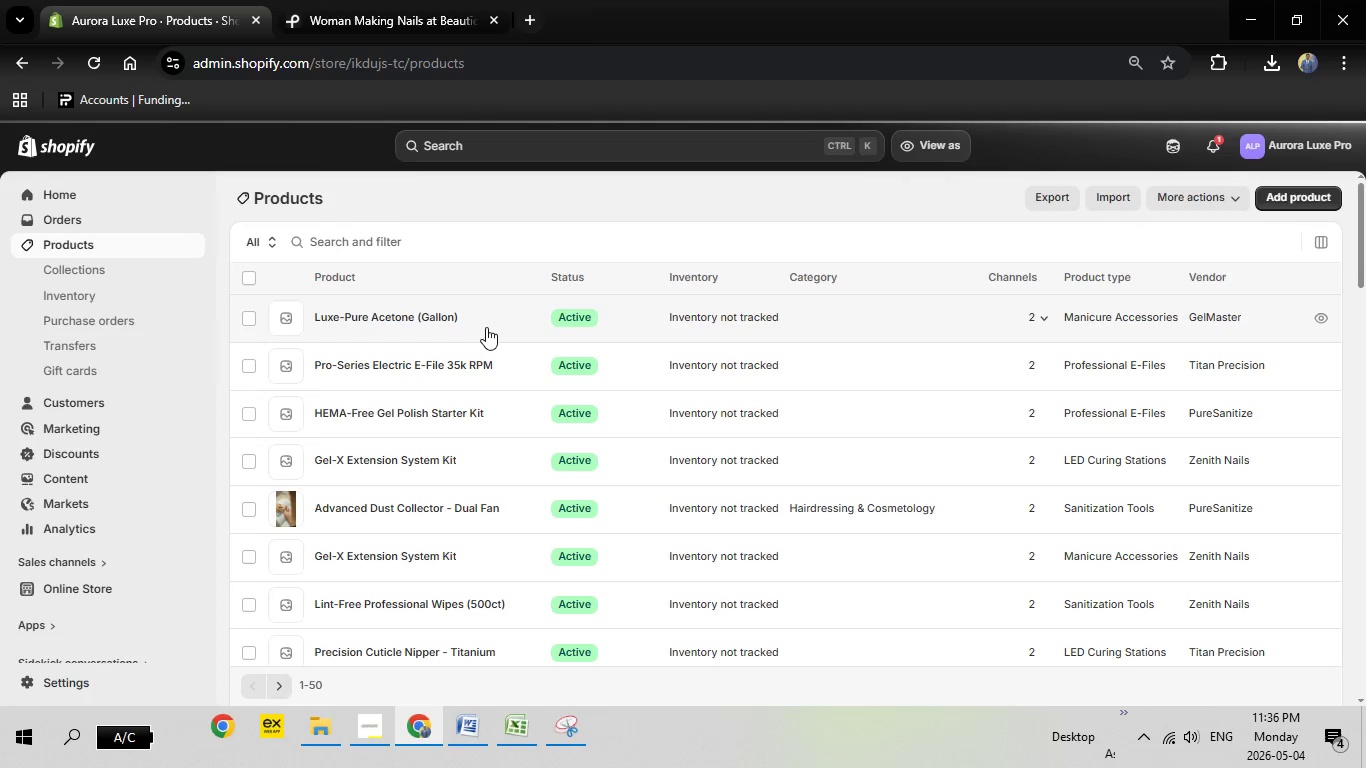 
scroll: coordinate [428, 482], scroll_direction: down, amount: 2.0
 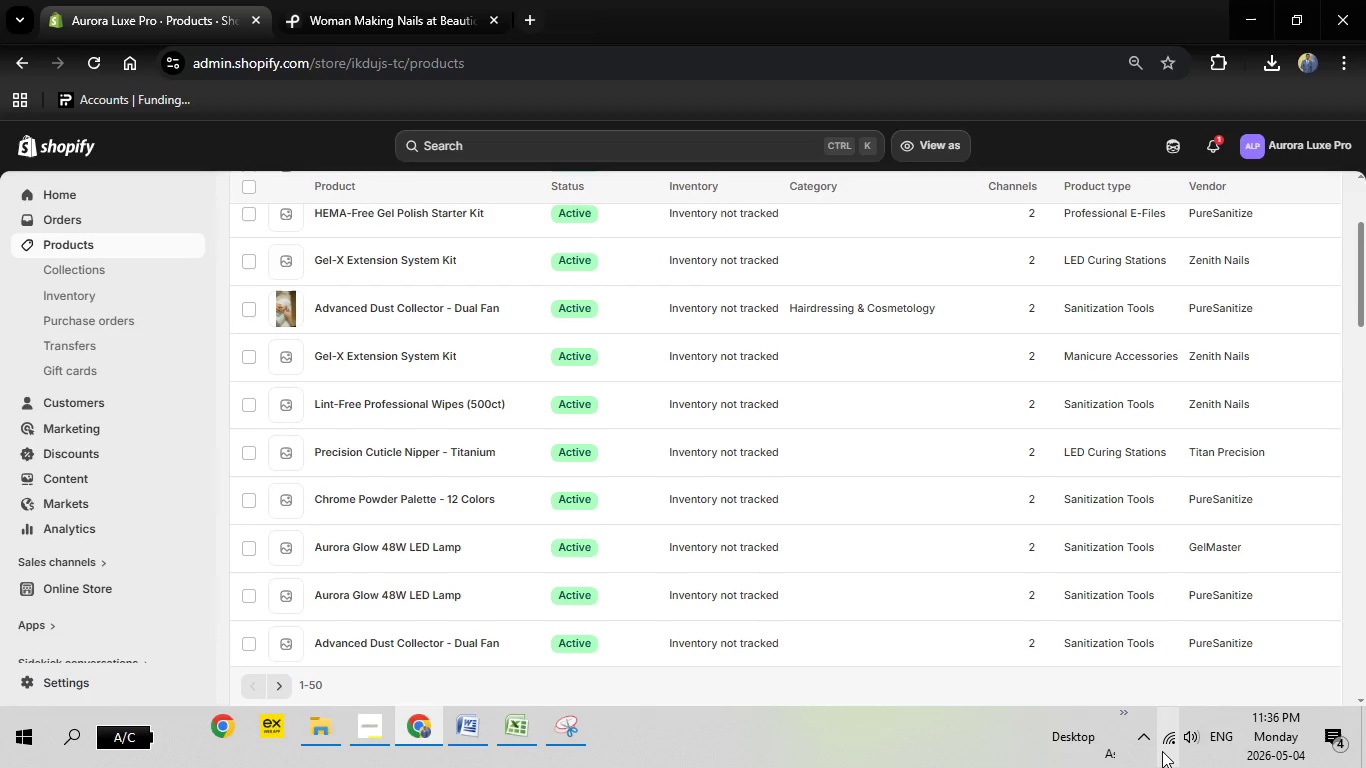 
left_click([1162, 751])
 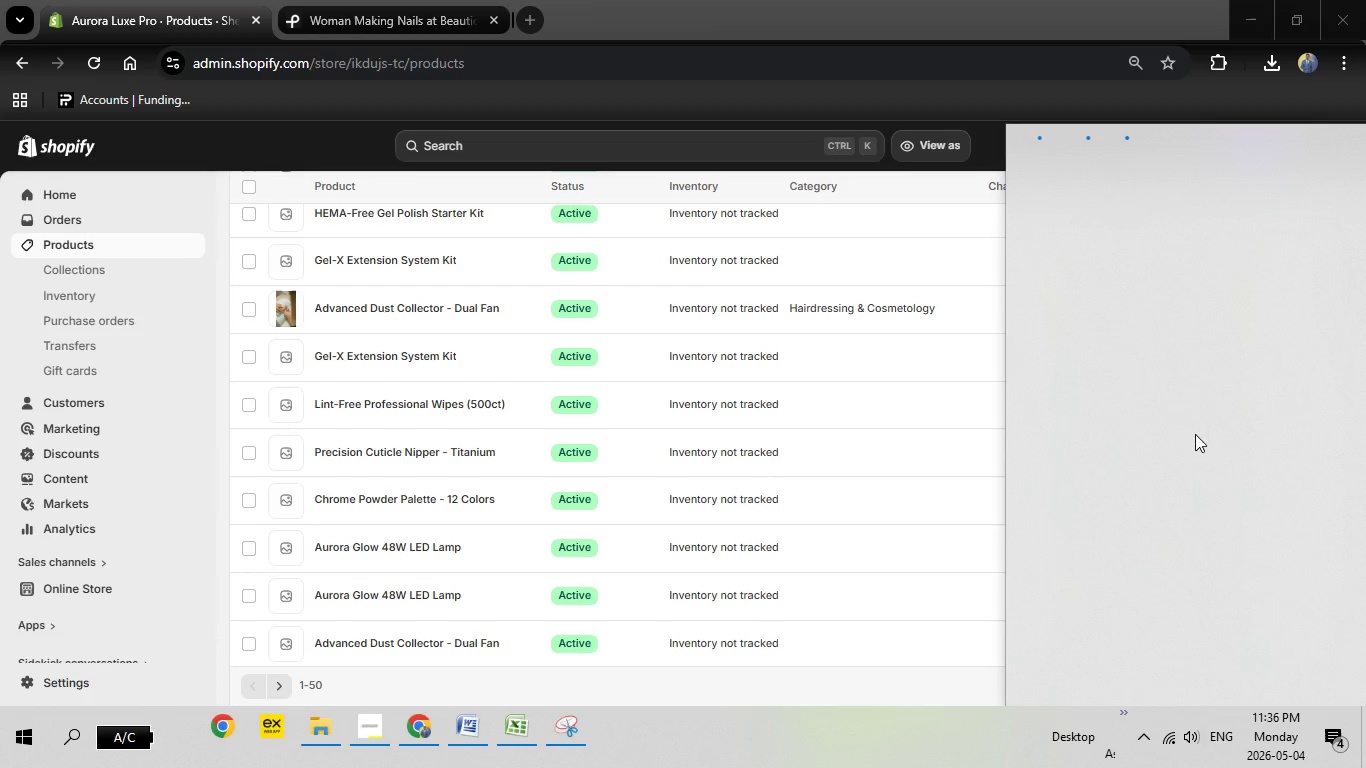 
mouse_move([1197, 359])
 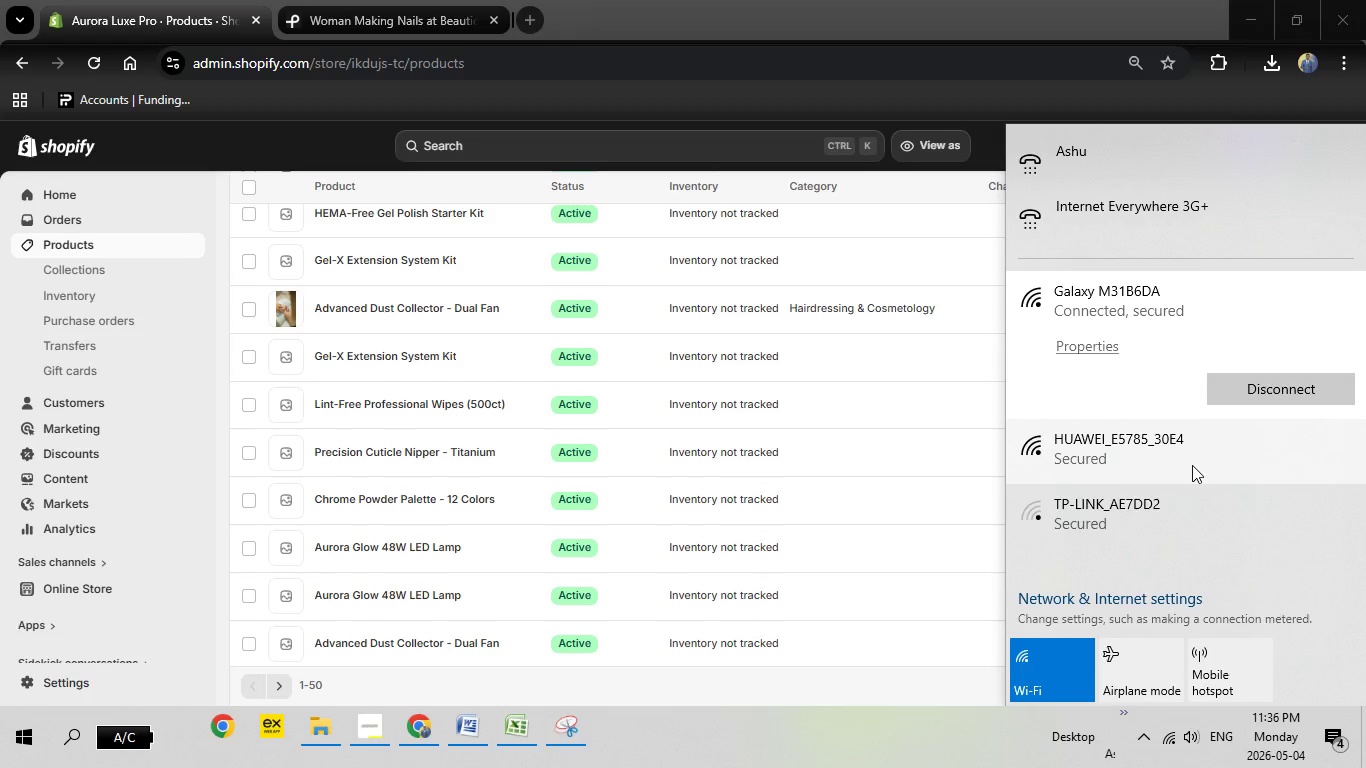 
left_click([1192, 465])
 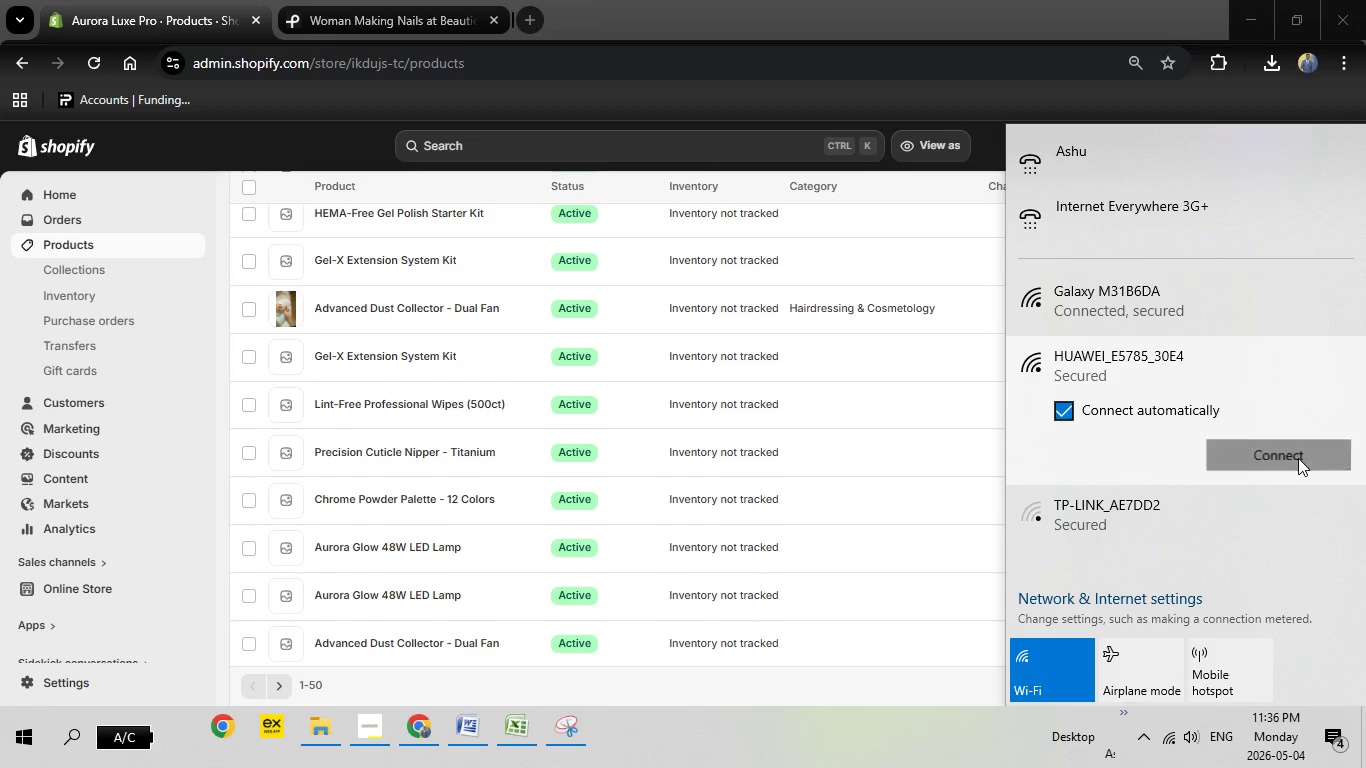 
left_click([1298, 458])
 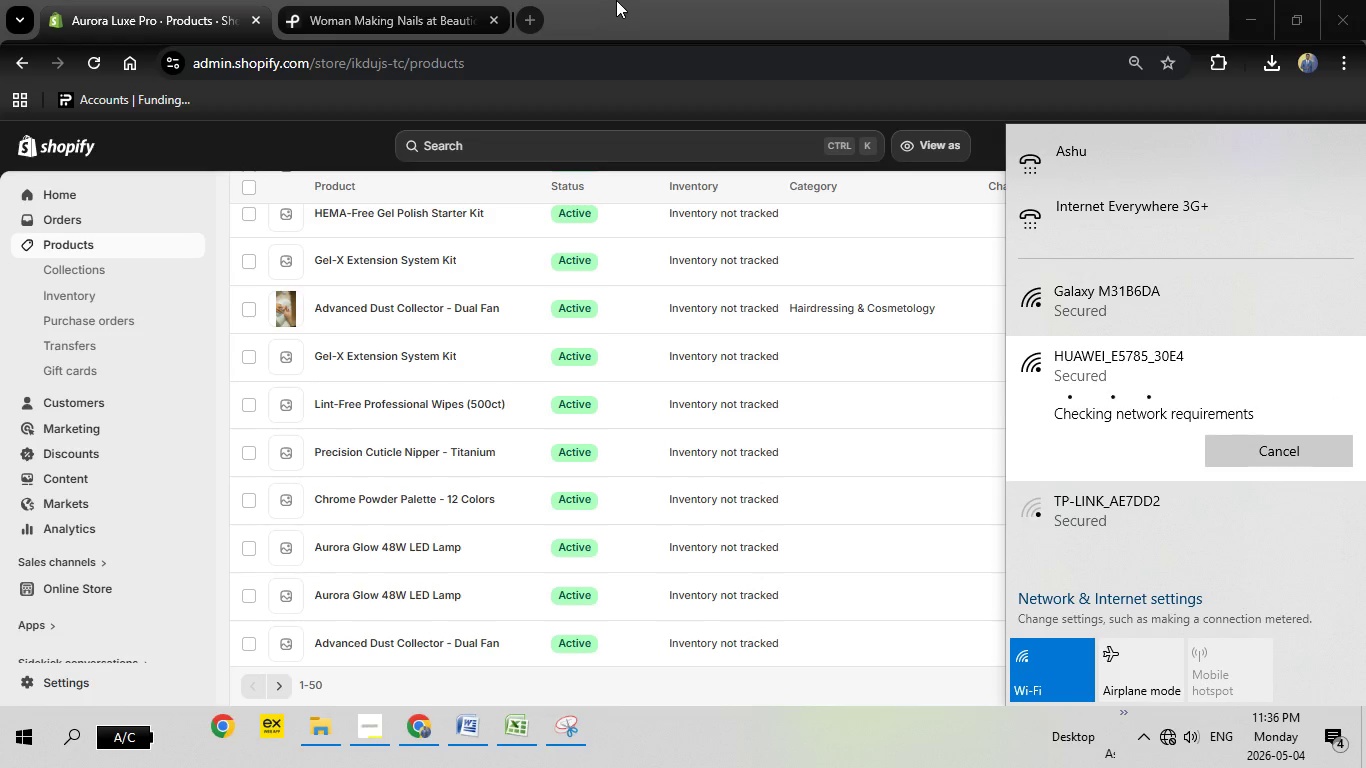 
wait(9.45)
 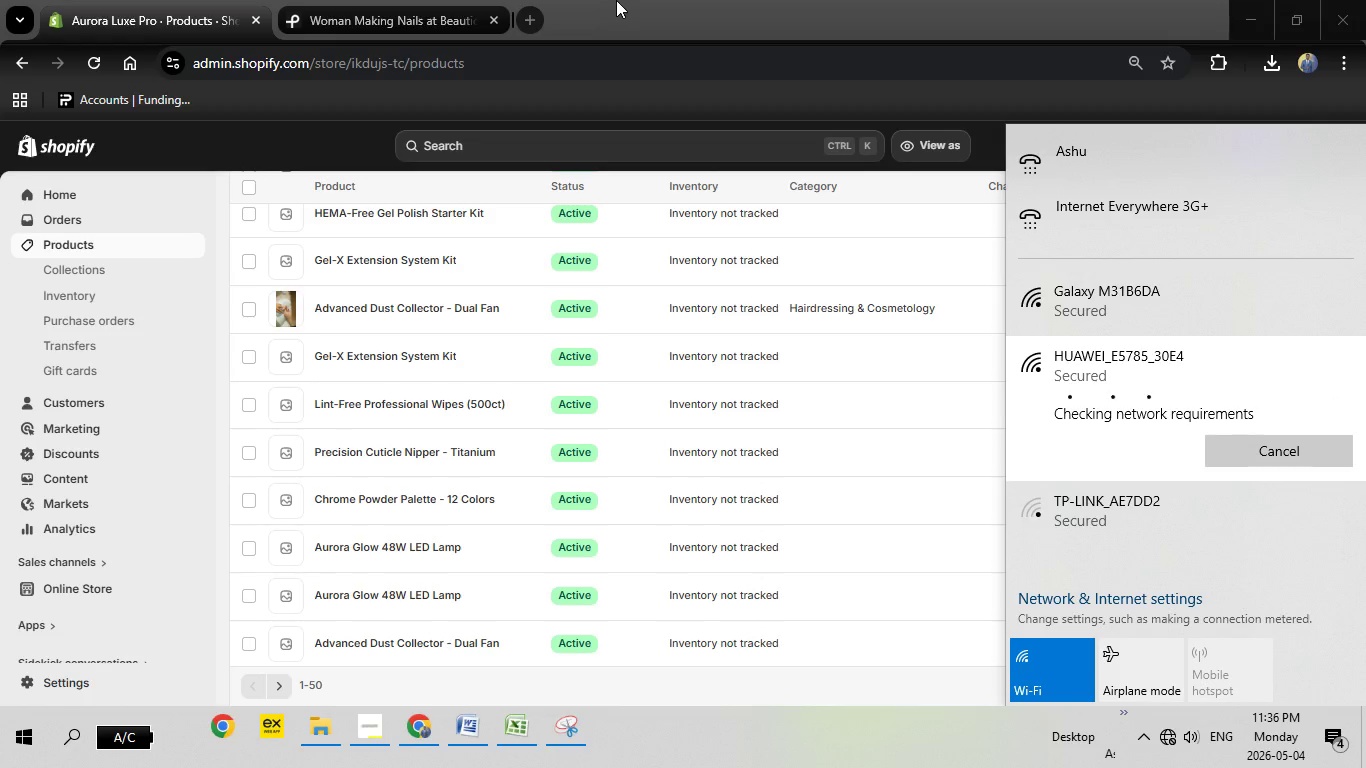 
scroll: coordinate [432, 358], scroll_direction: up, amount: 1.0
 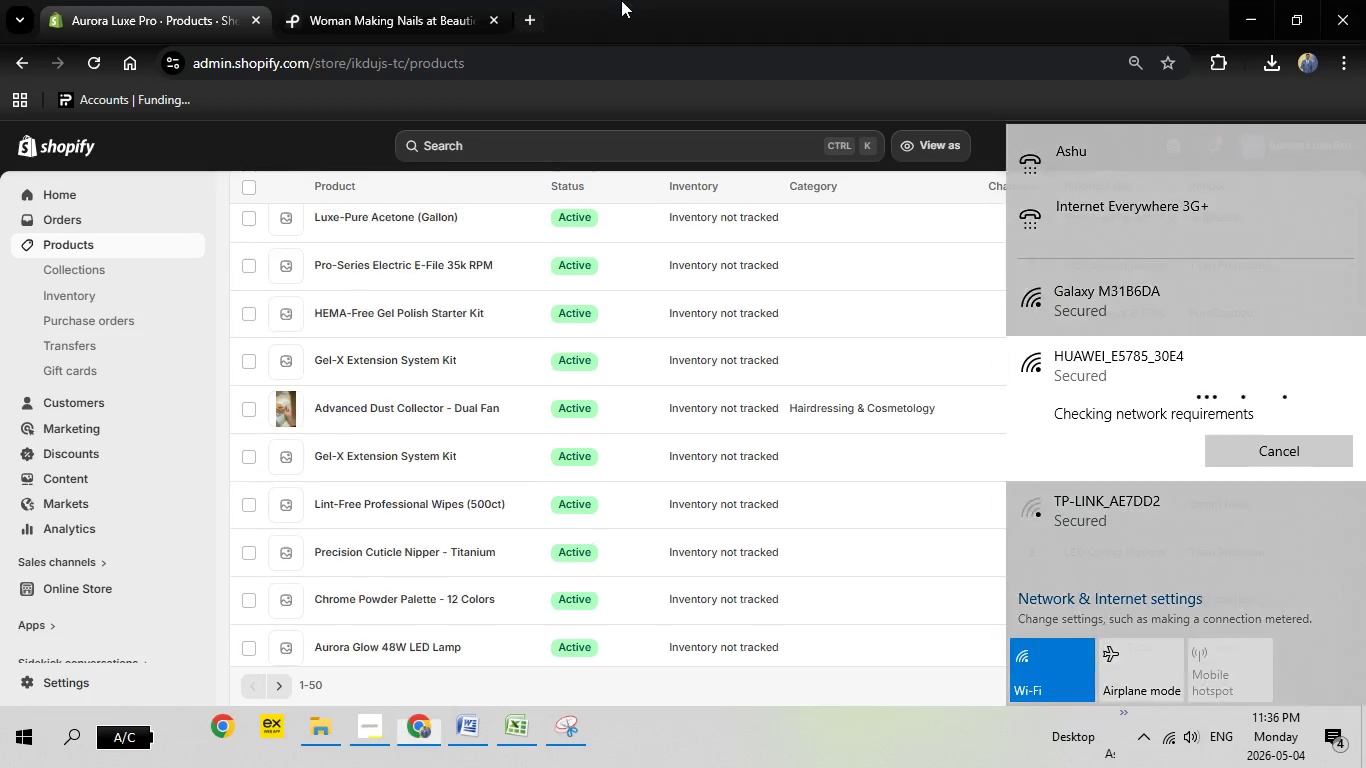 
left_click([621, 0])
 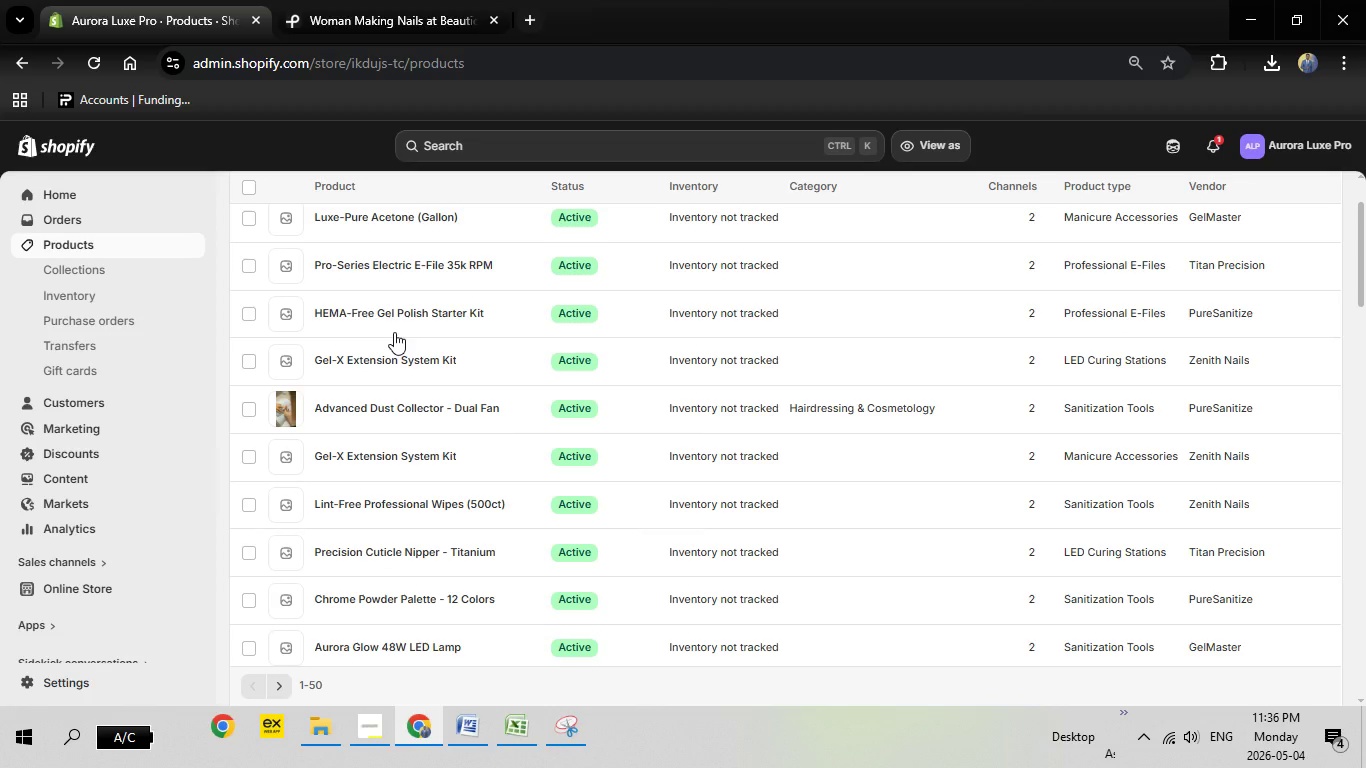 
scroll: coordinate [394, 332], scroll_direction: up, amount: 2.0
 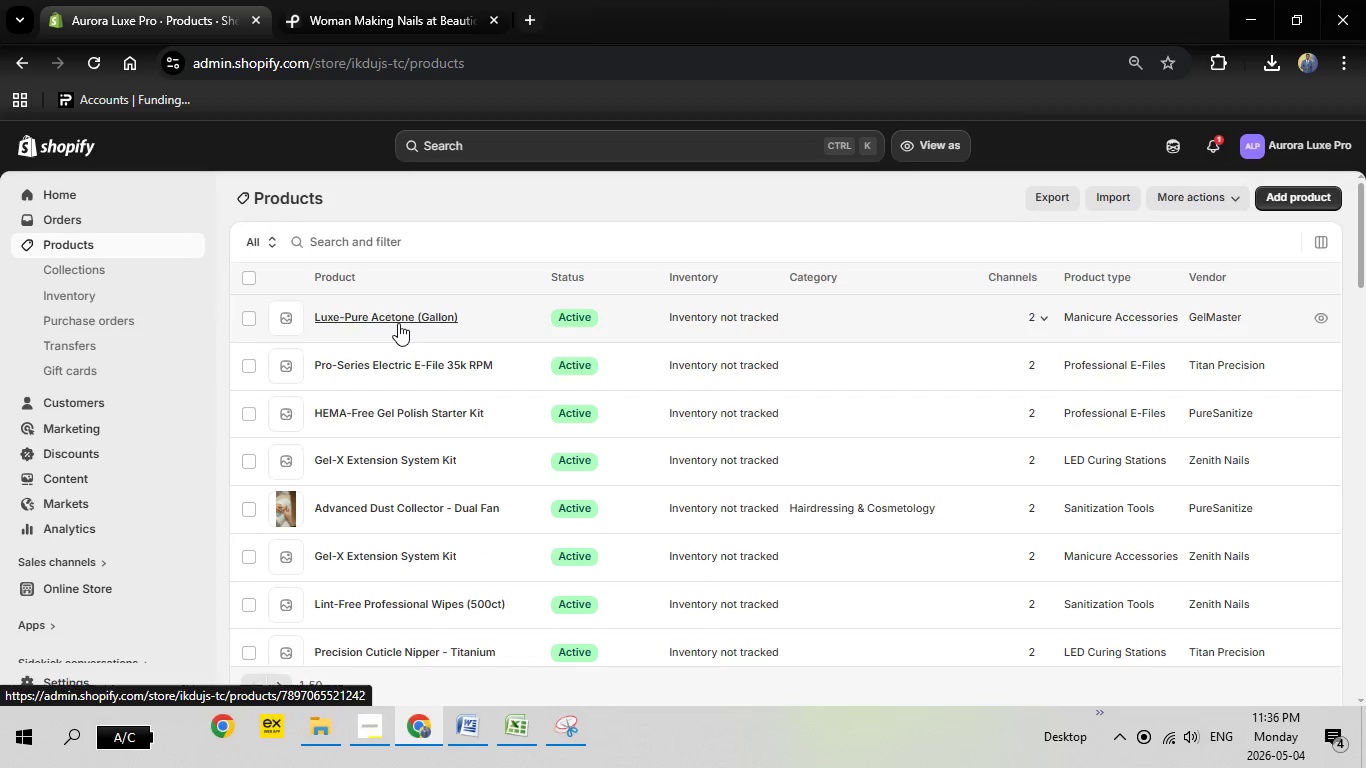 
left_click([398, 323])
 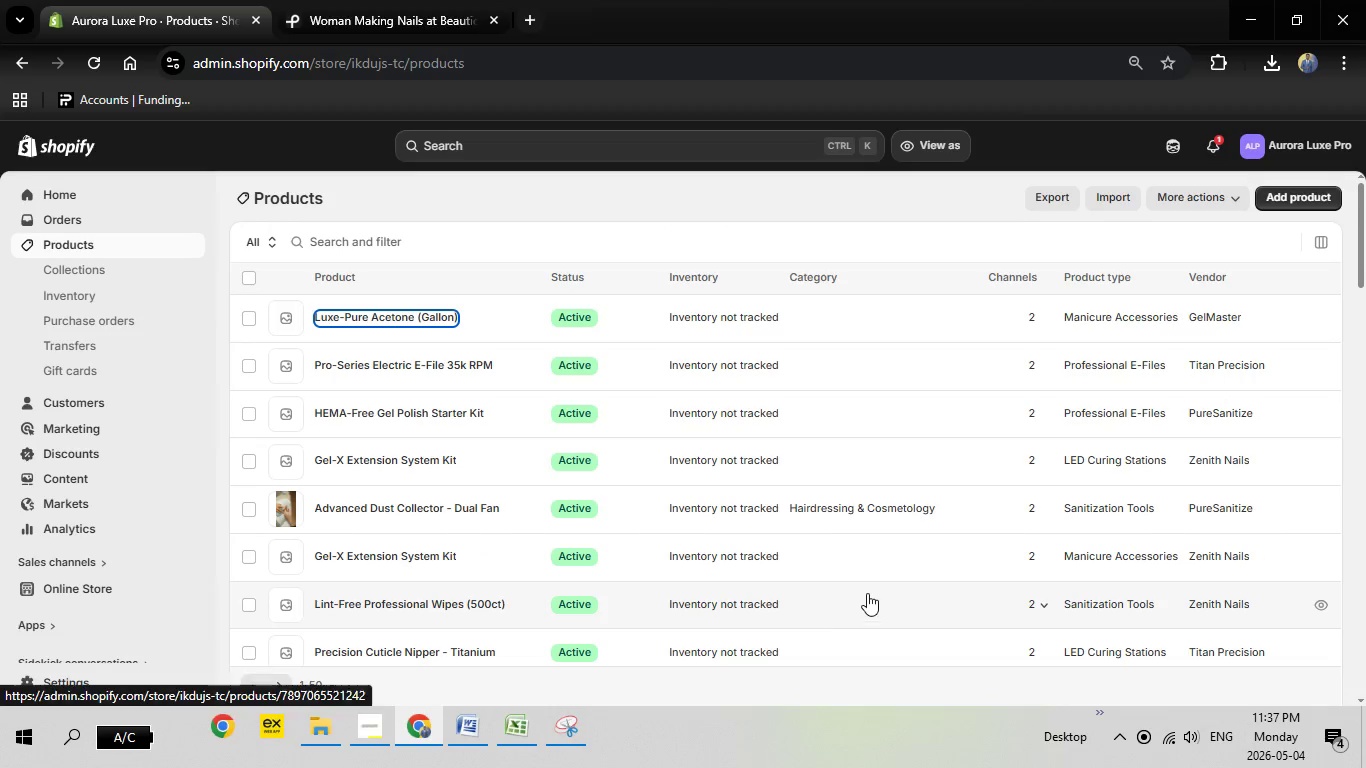 
mouse_move([1143, 696])
 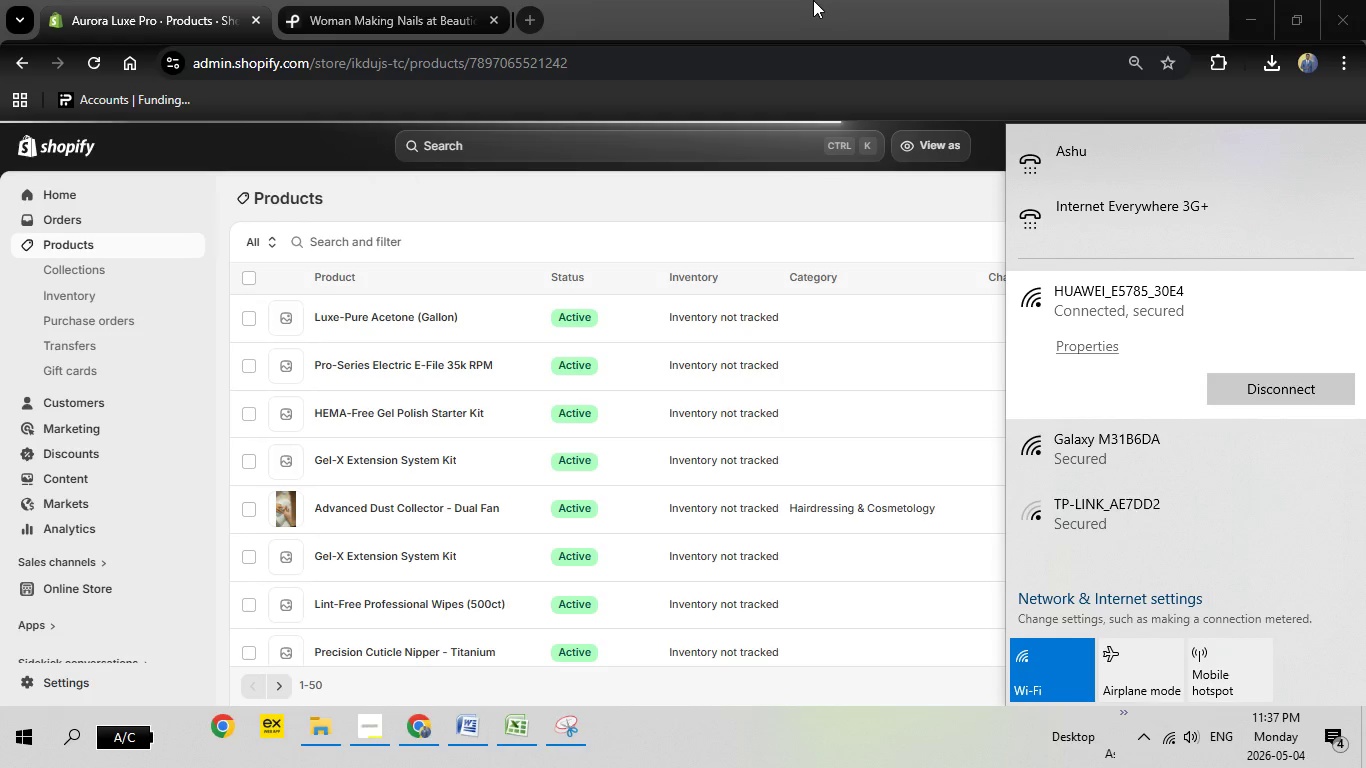 
left_click([813, 0])
 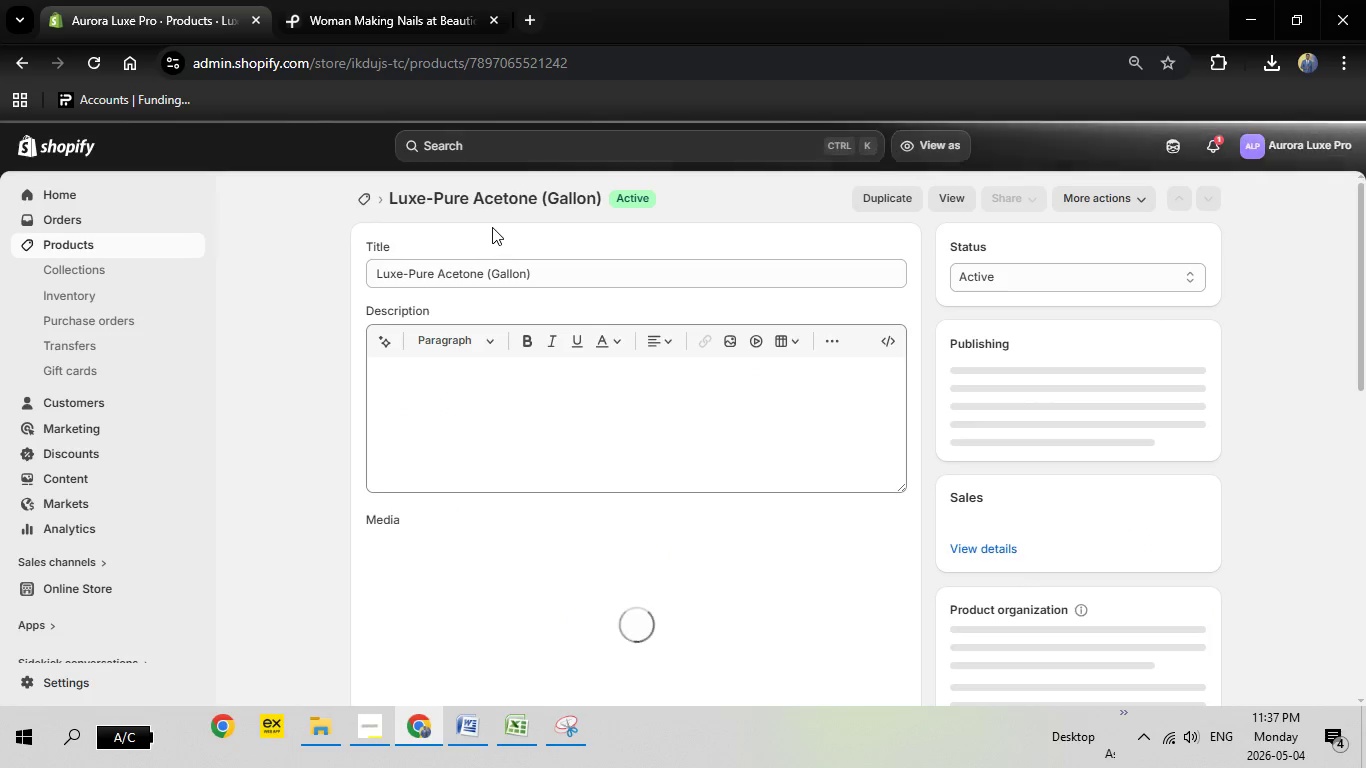 
wait(10.95)
 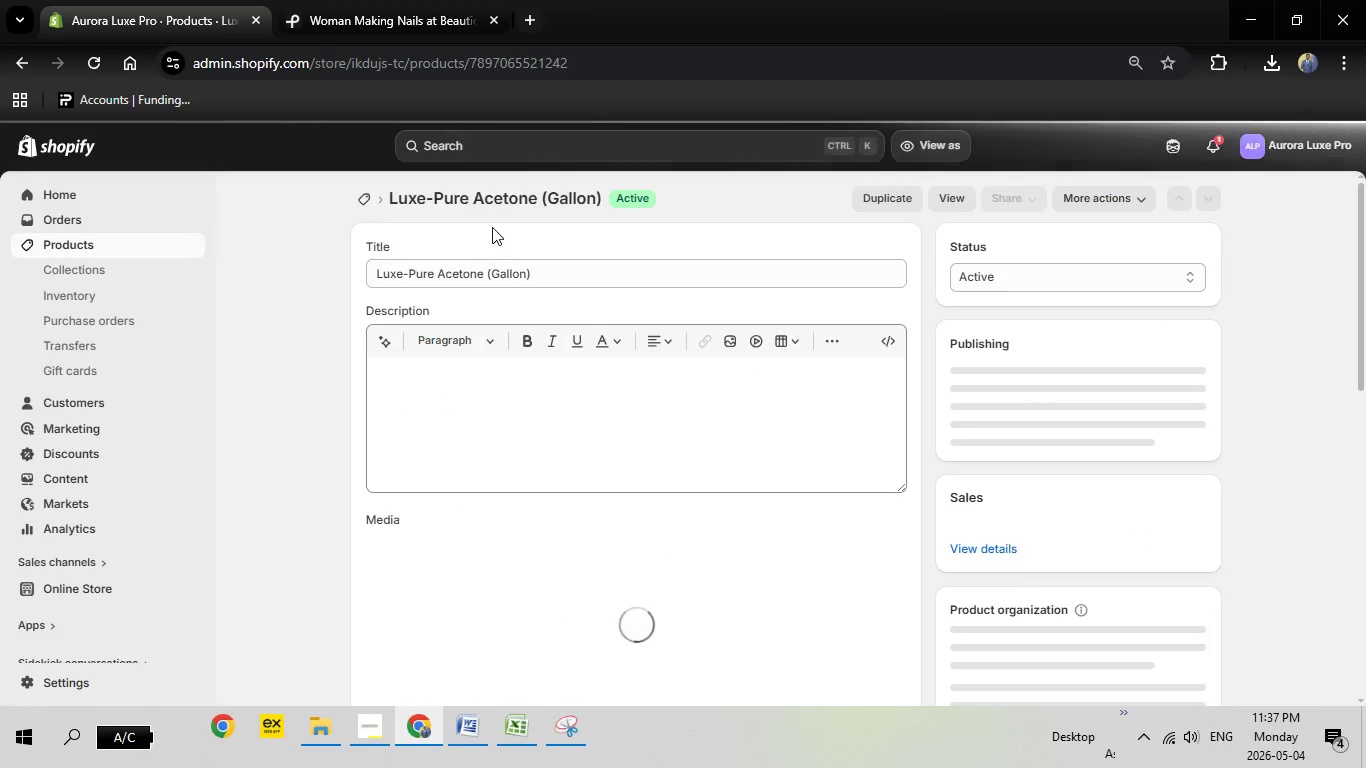 
left_click([479, 730])
 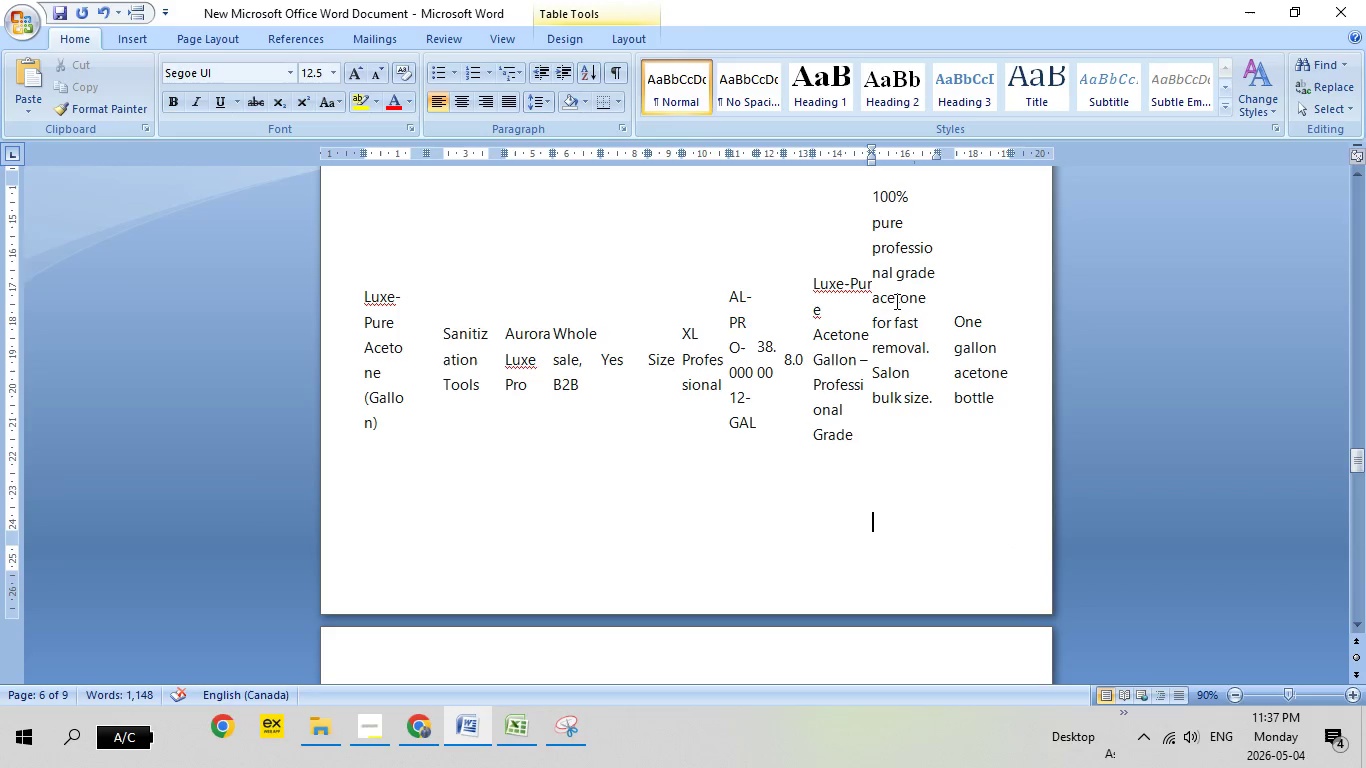 
scroll: coordinate [949, 440], scroll_direction: up, amount: 5.0
 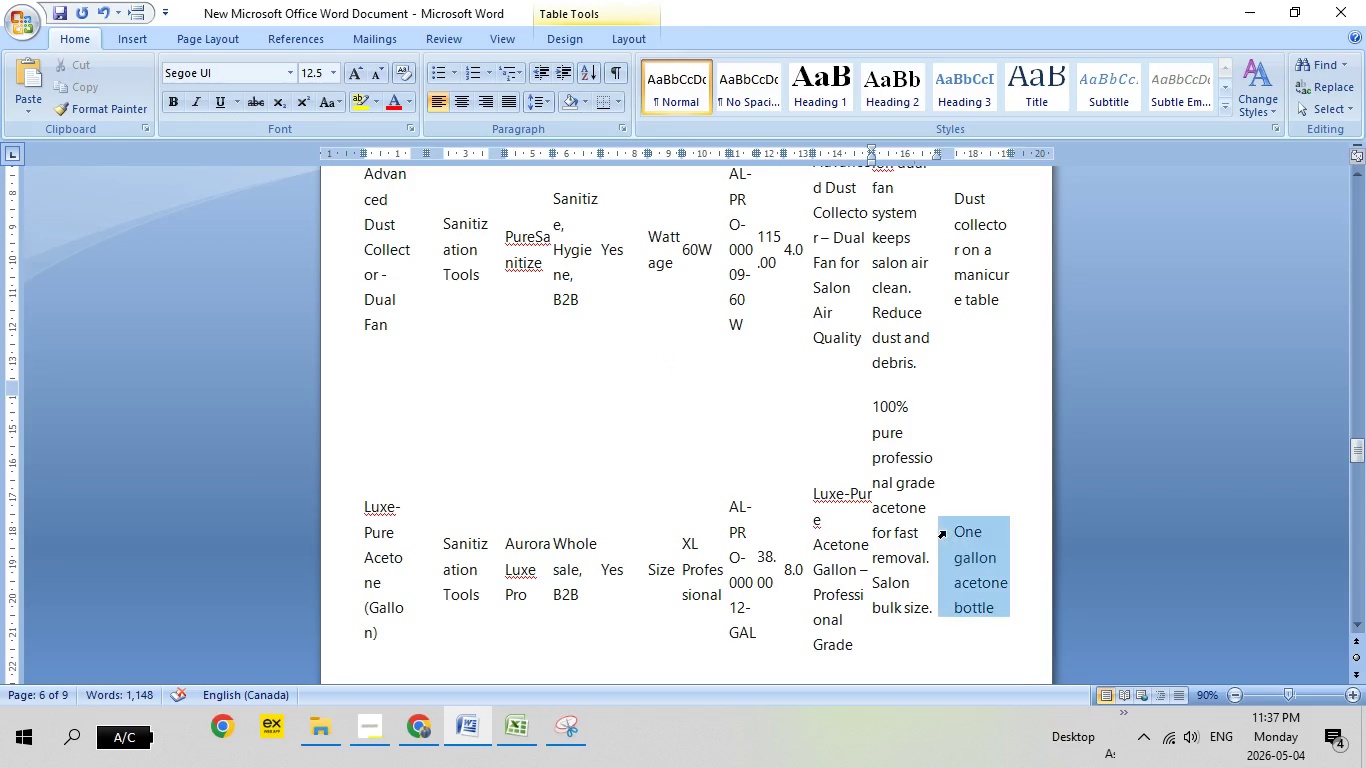 
left_click([945, 531])
 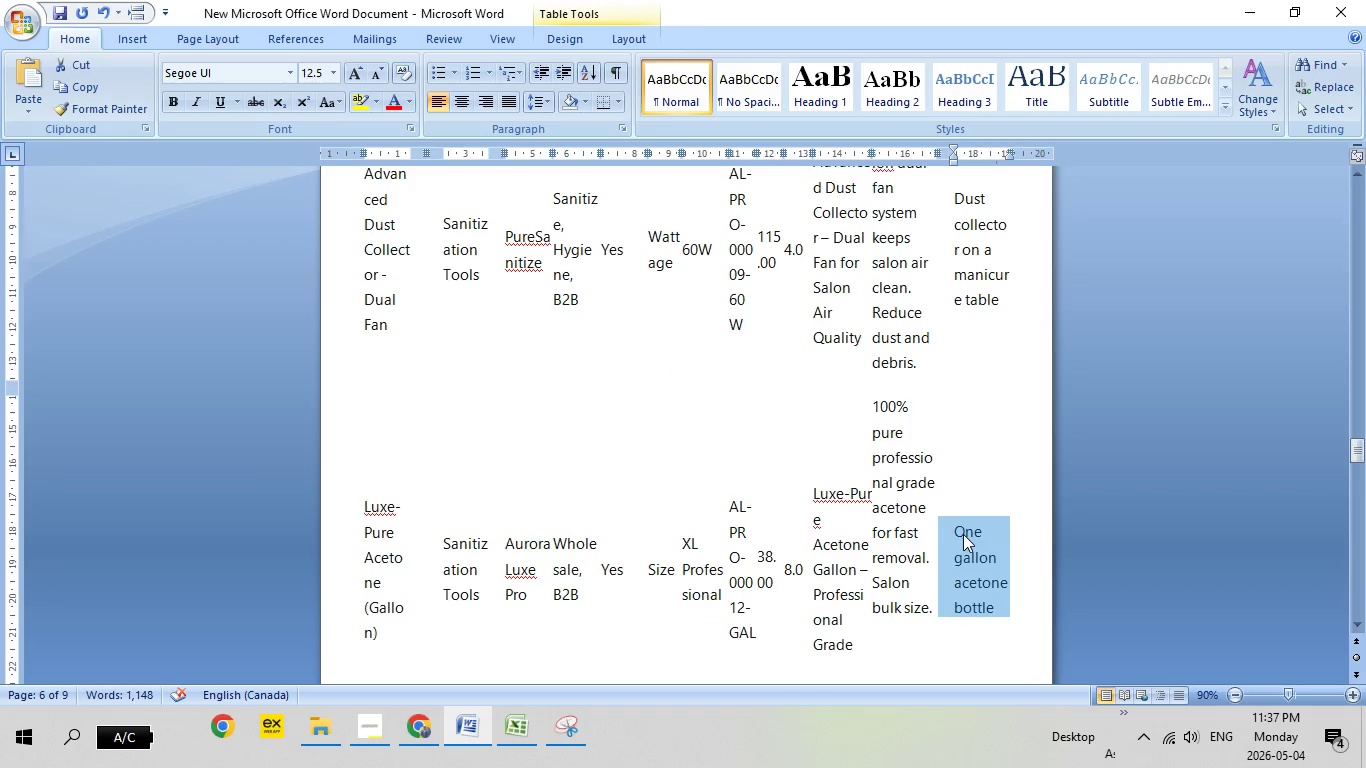 
right_click([963, 534])
 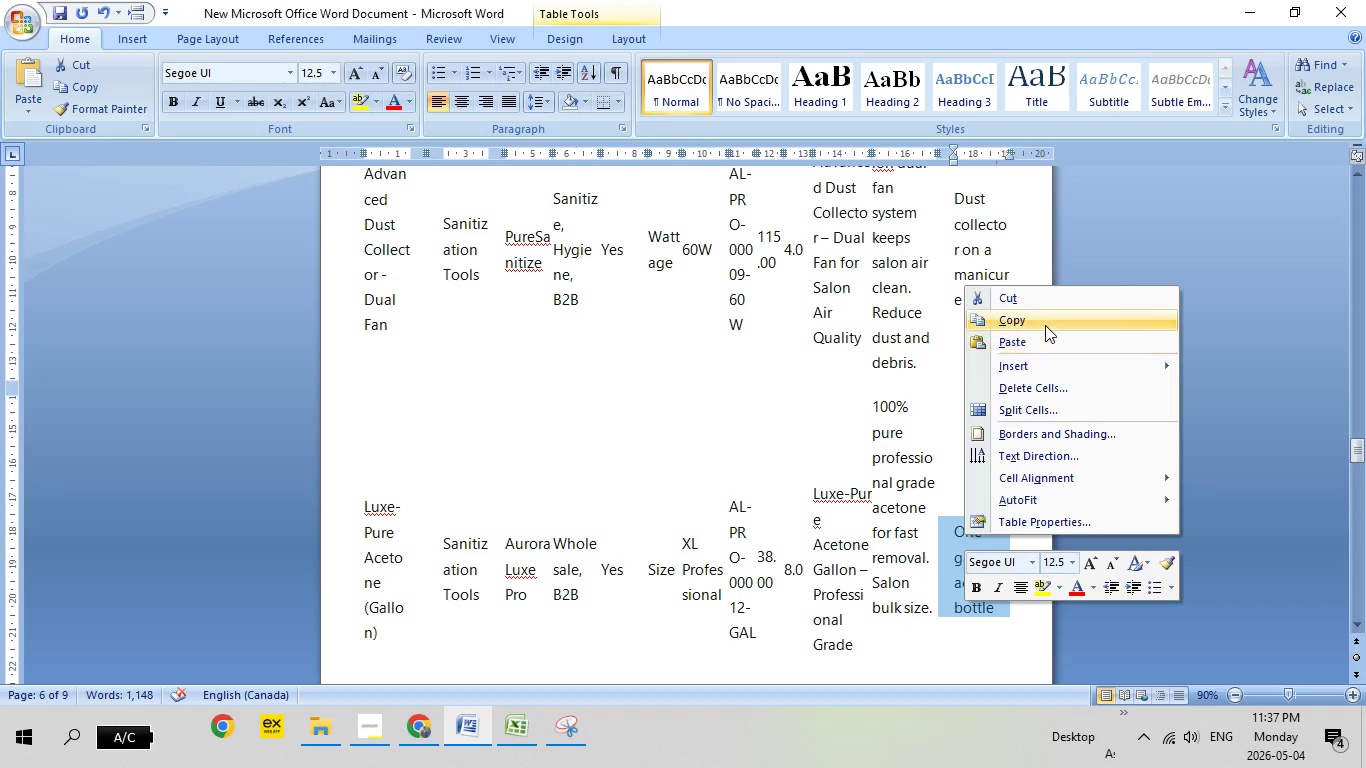 
left_click([1045, 325])
 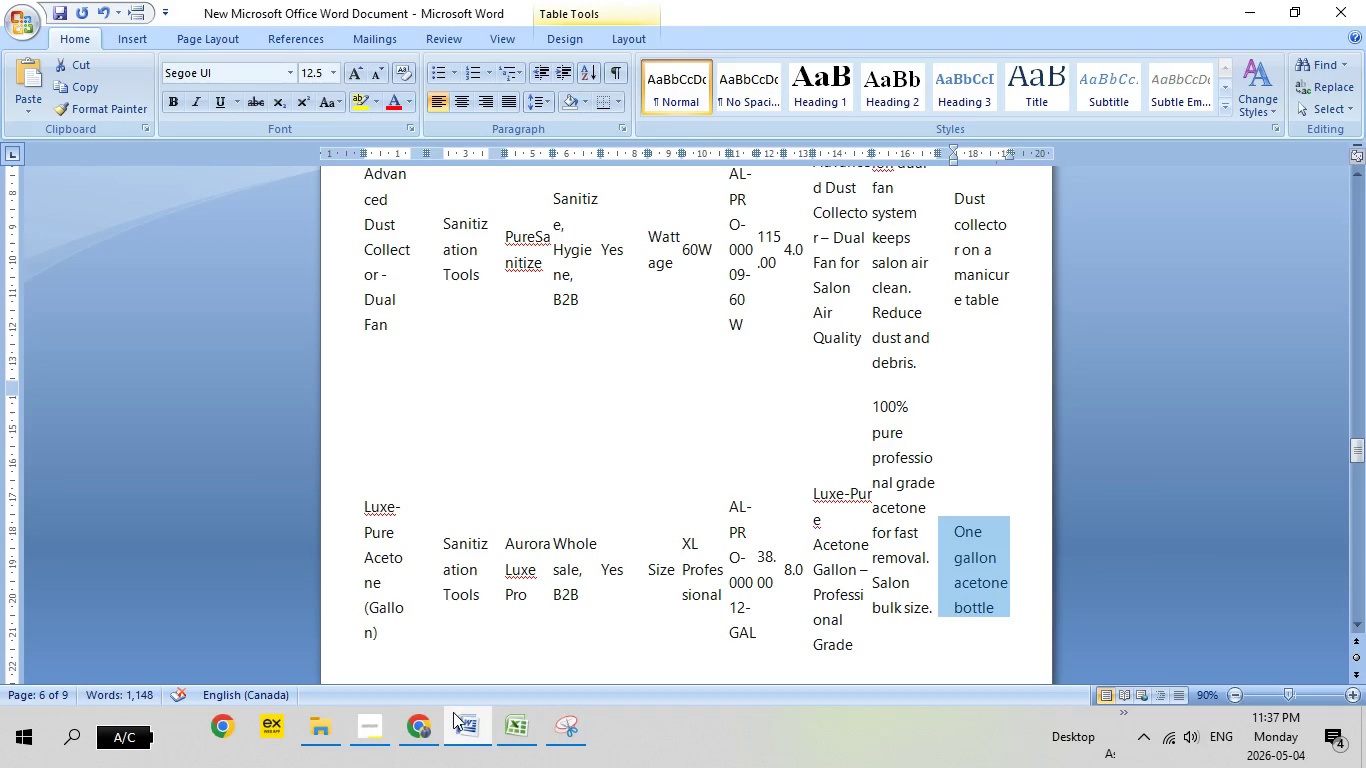 
left_click([428, 718])
 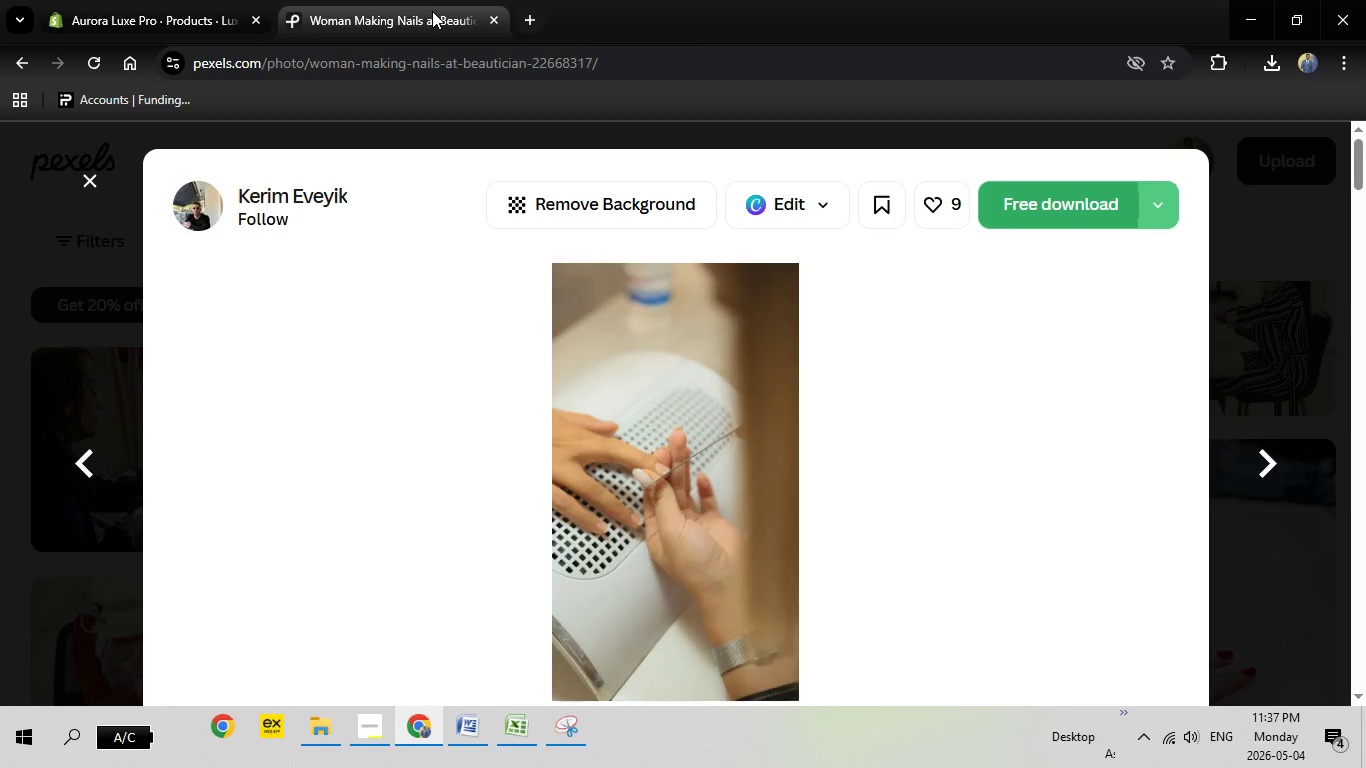 
key(Escape)
 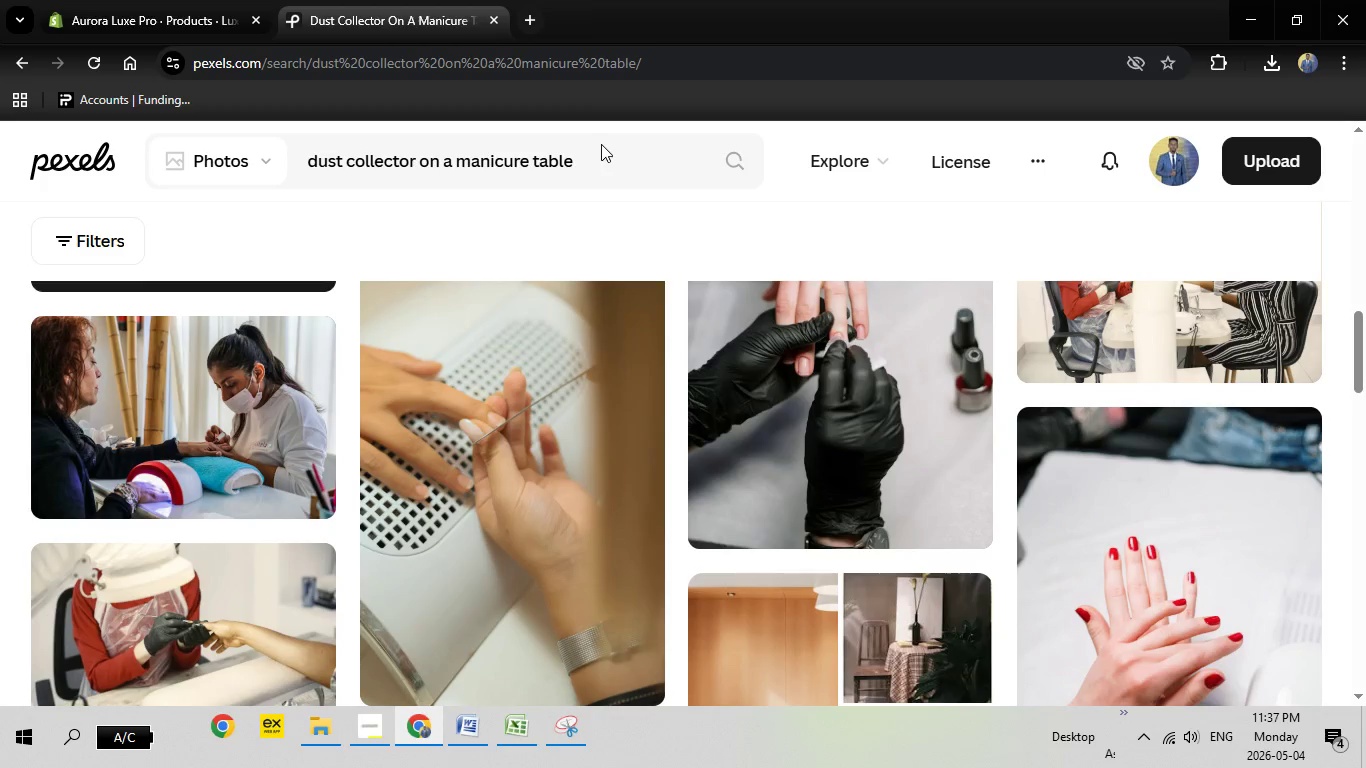 
left_click_drag(start_coordinate=[597, 155], to_coordinate=[262, 155])
 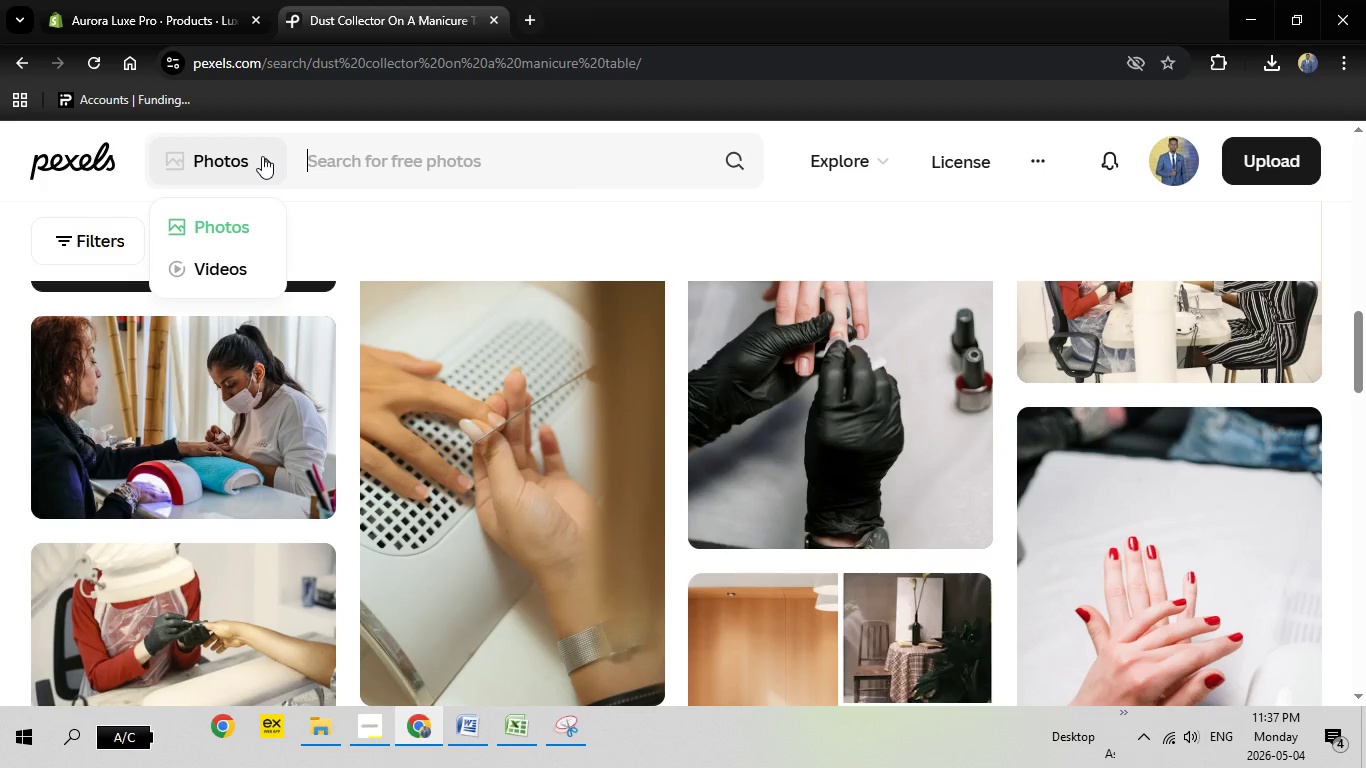 
key(Backspace)
 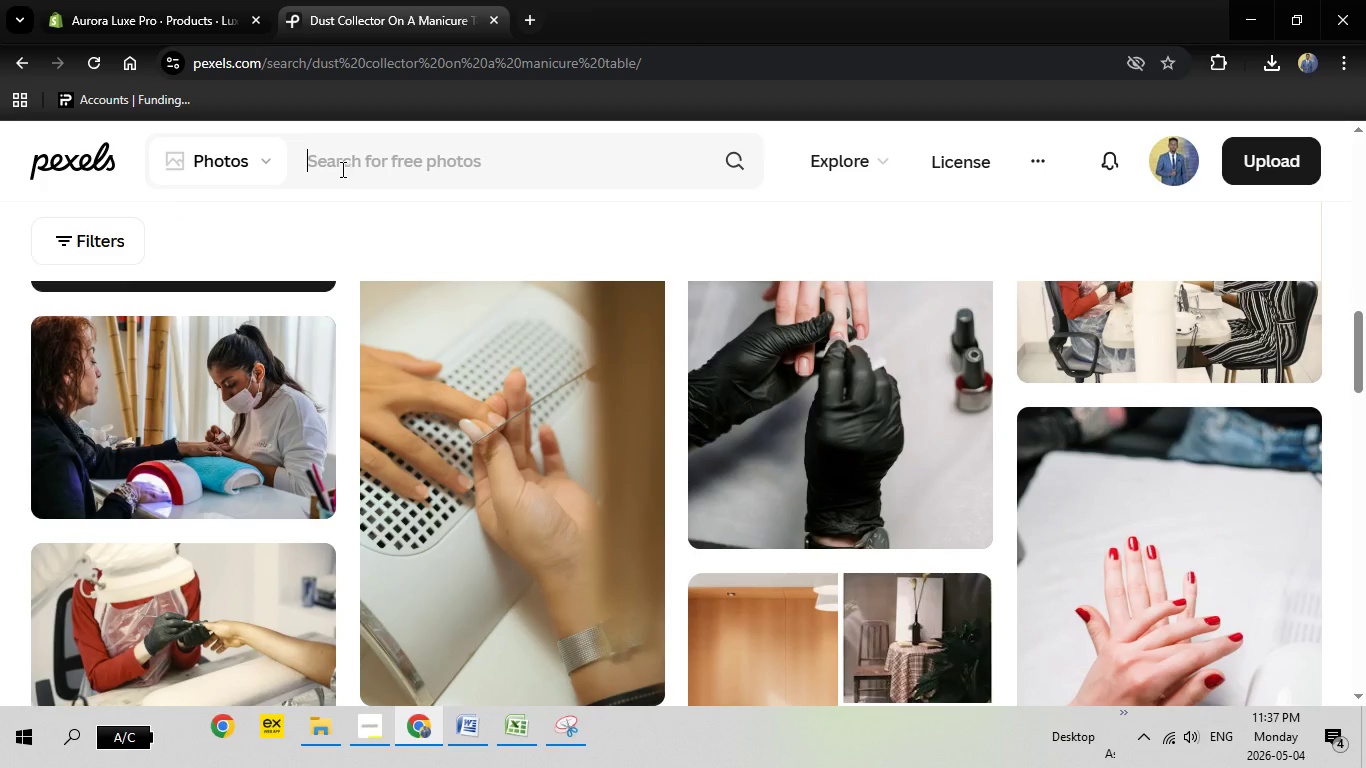 
right_click([341, 144])
 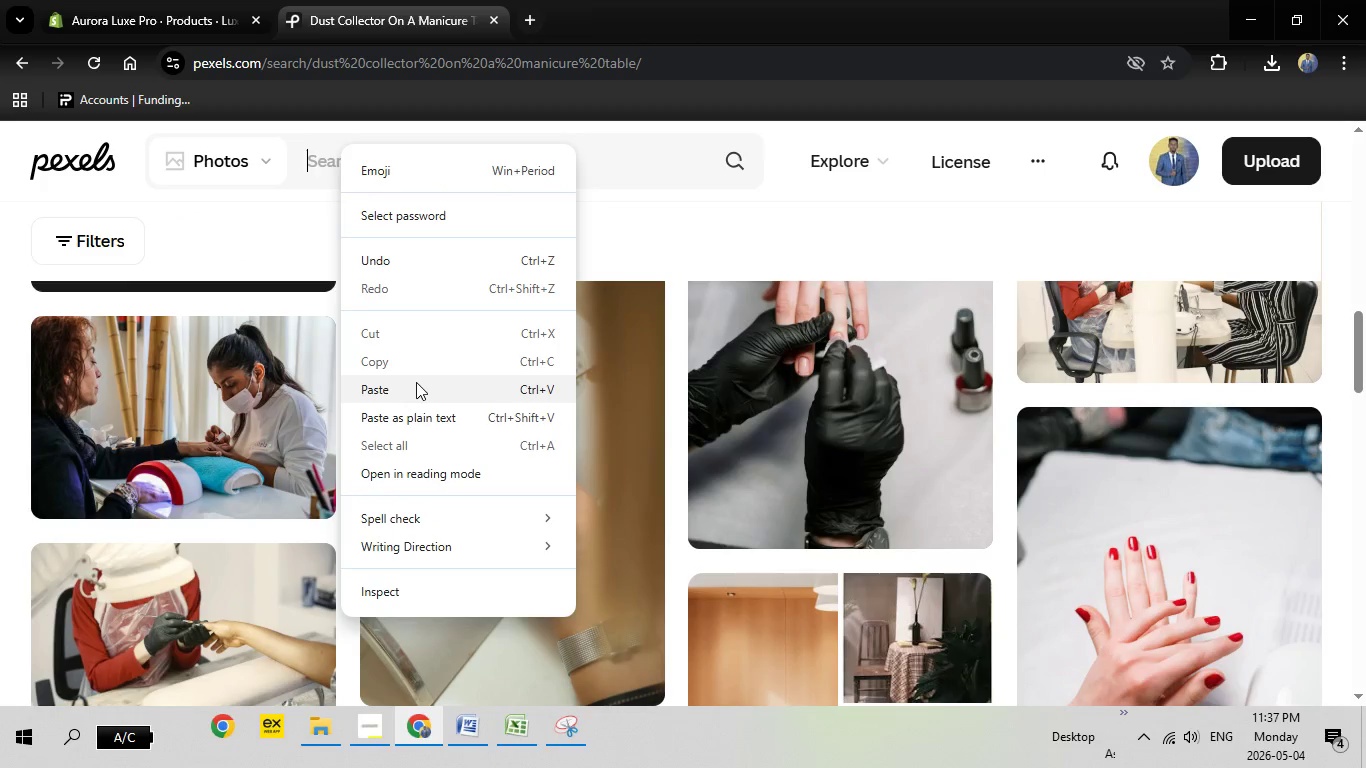 
left_click([416, 383])
 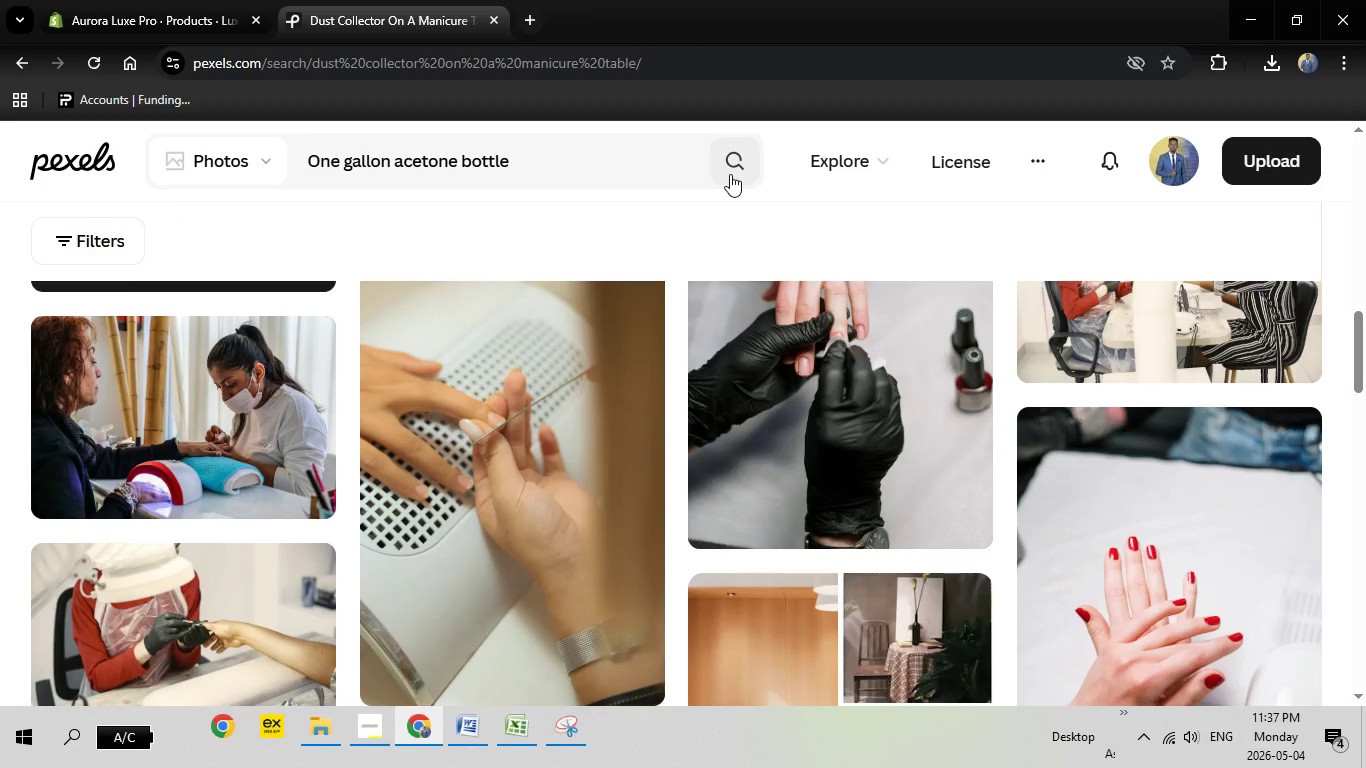 
left_click([730, 174])
 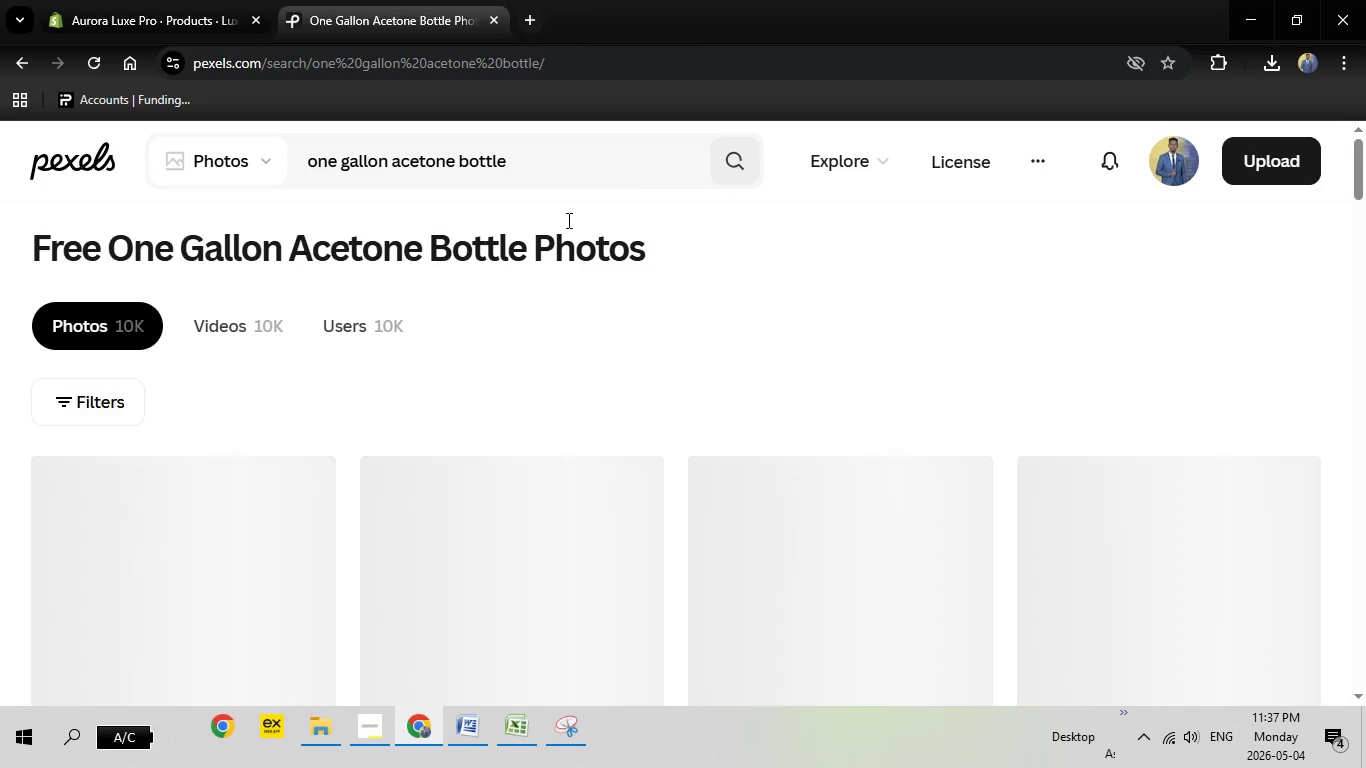 
wait(5.86)
 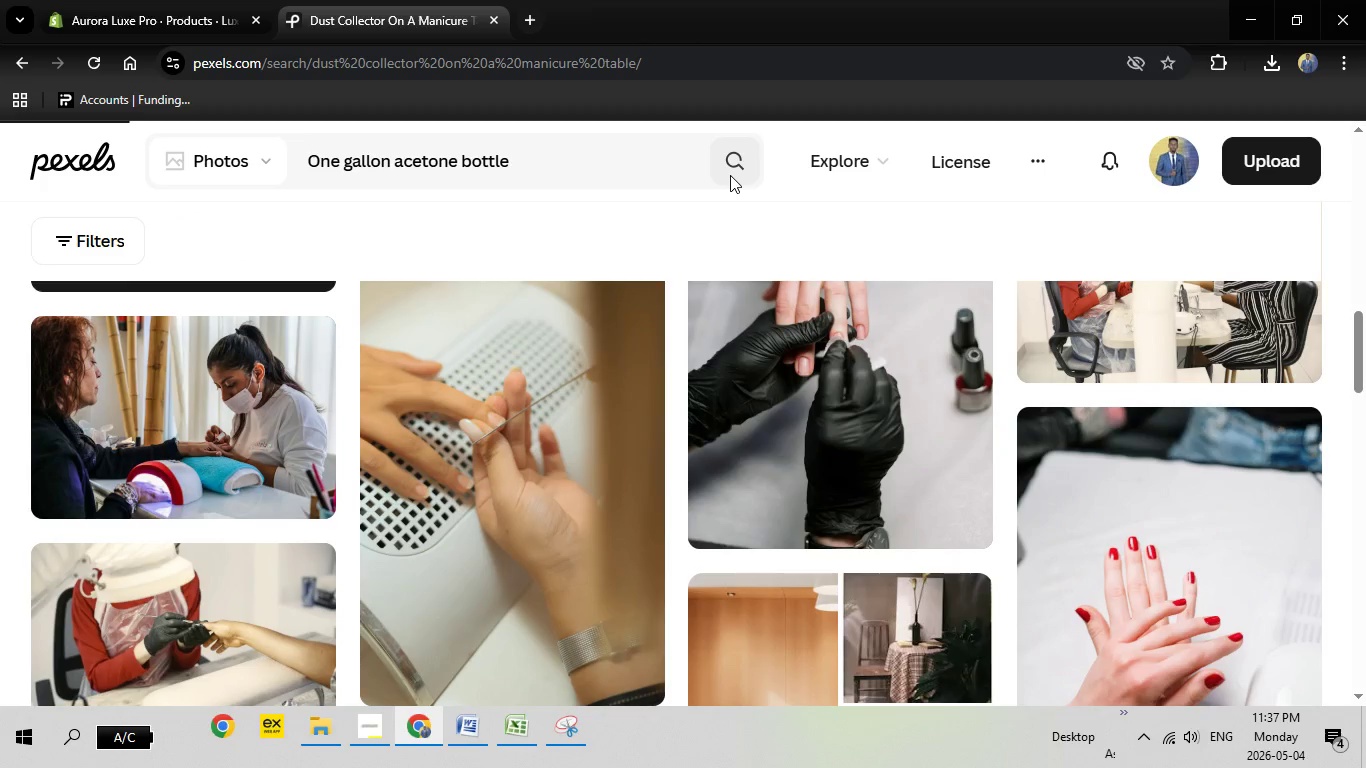 
scroll: coordinate [344, 464], scroll_direction: down, amount: 2.0
 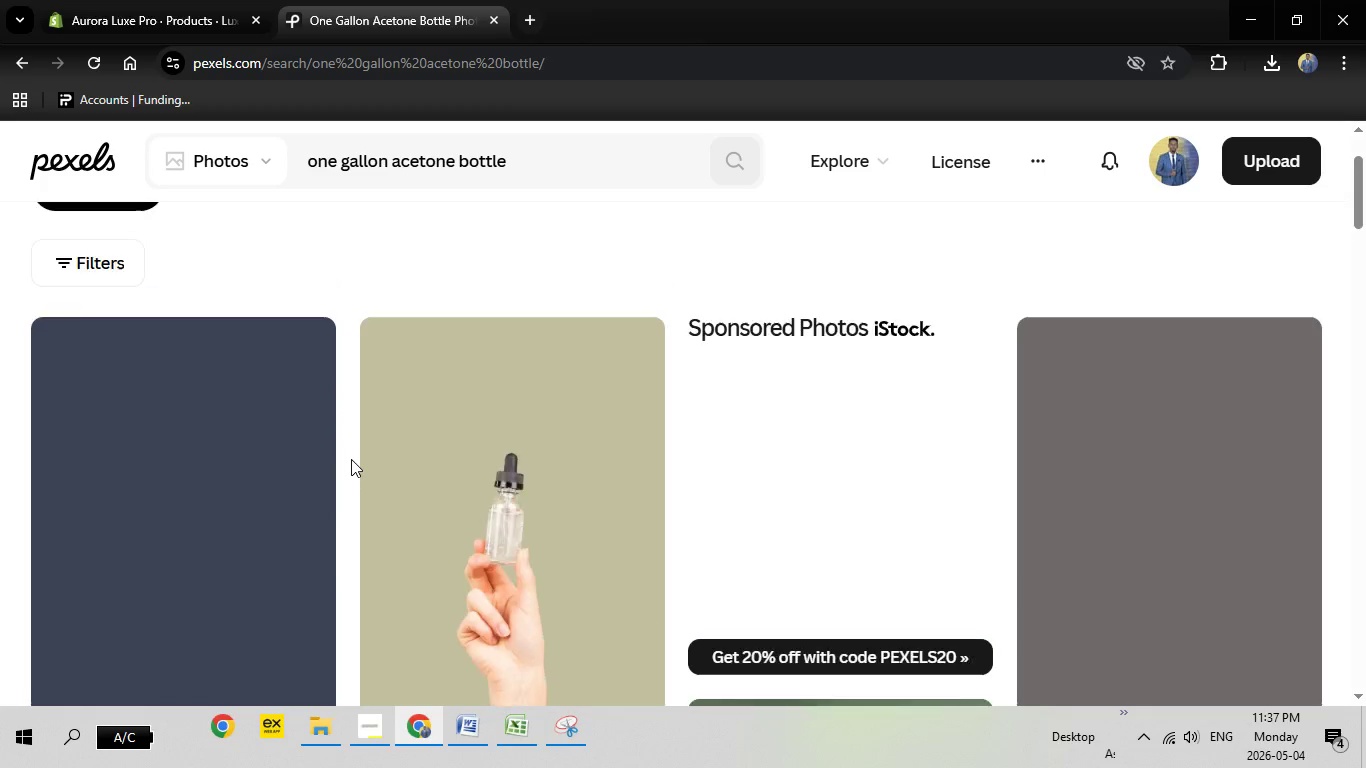 
scroll: coordinate [351, 459], scroll_direction: up, amount: 4.0
 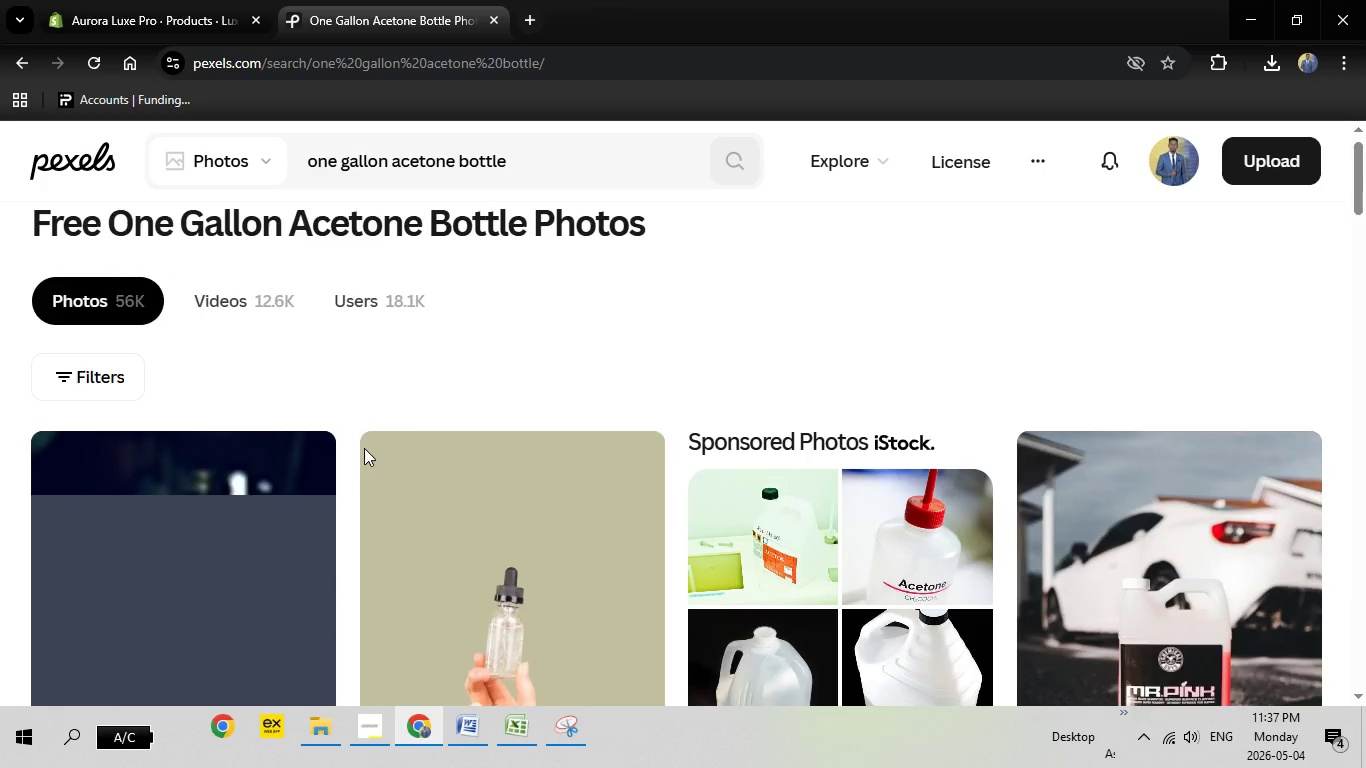 
scroll: coordinate [364, 448], scroll_direction: down, amount: 3.0
 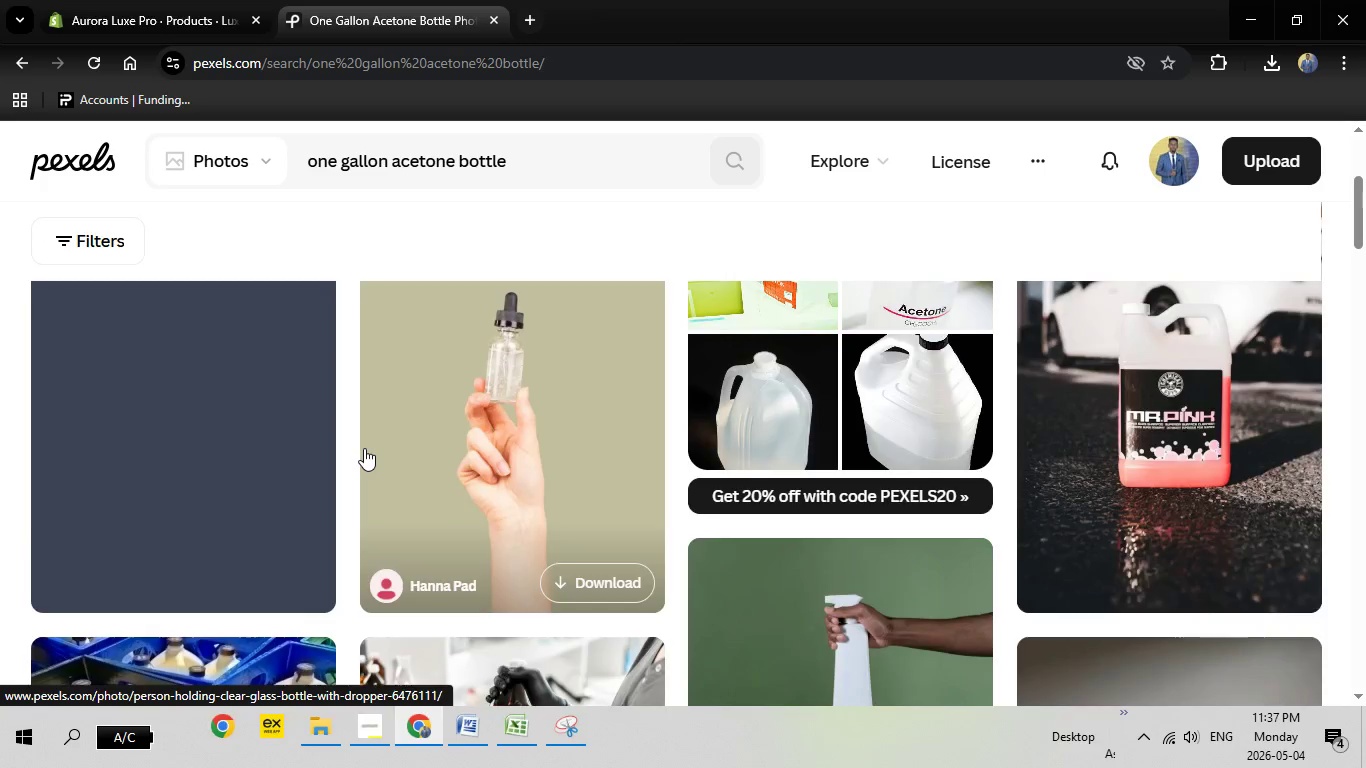 
scroll: coordinate [364, 448], scroll_direction: up, amount: 2.0
 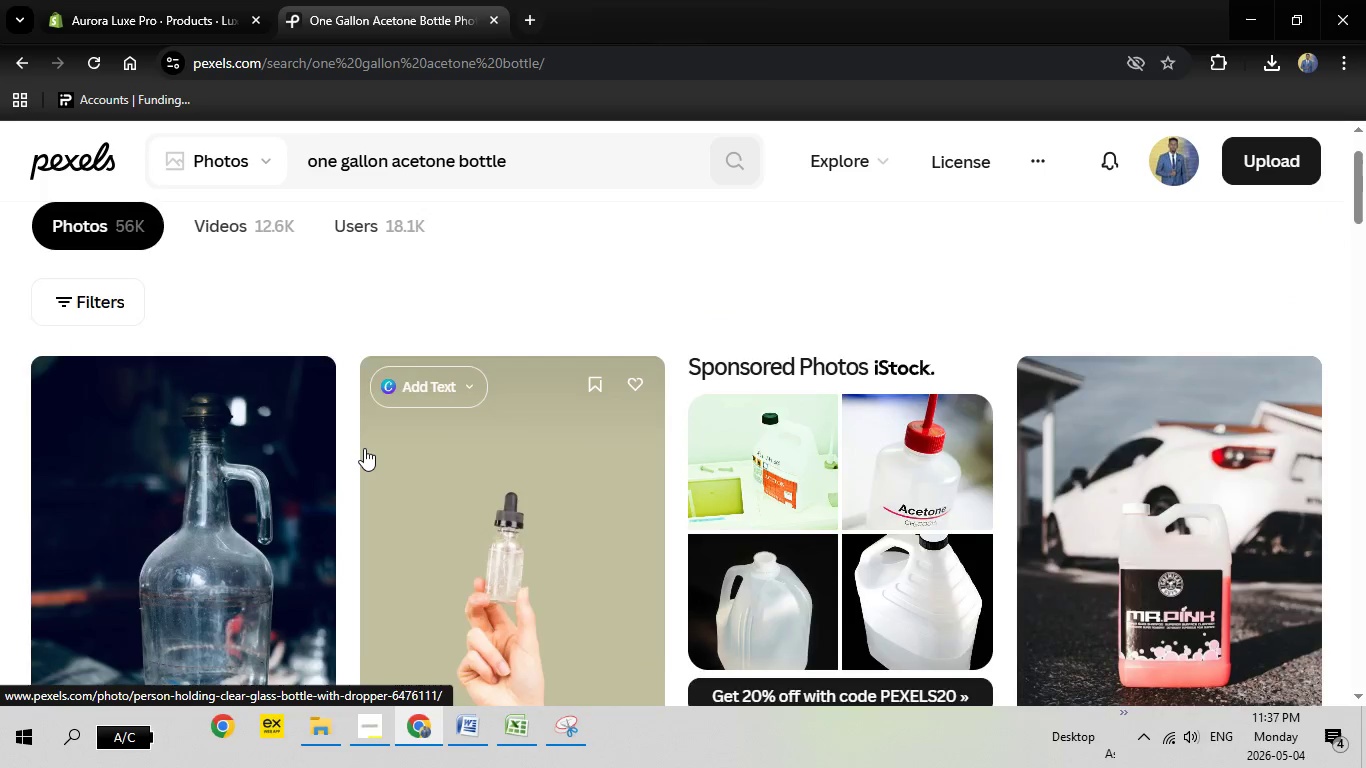 
scroll: coordinate [237, 456], scroll_direction: none, amount: 0.0
 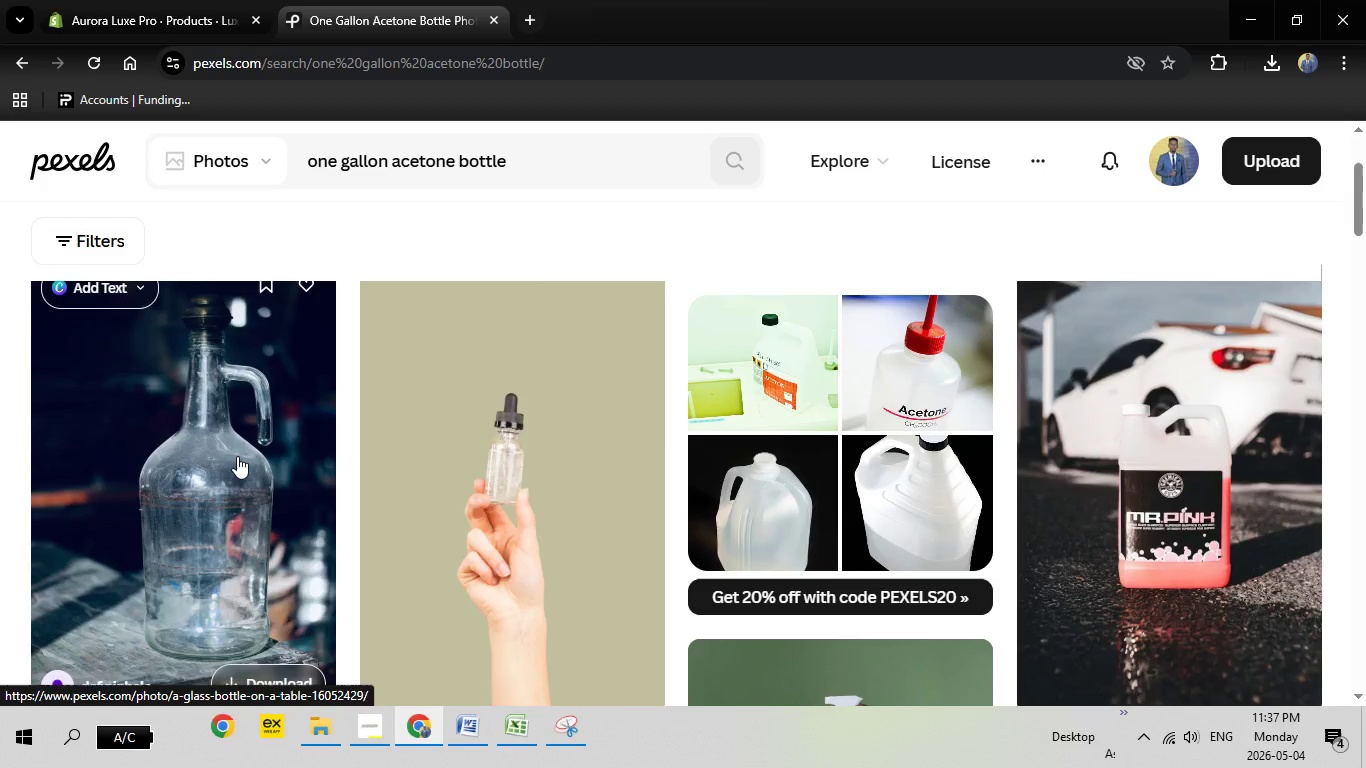 
scroll: coordinate [237, 456], scroll_direction: down, amount: 4.0
 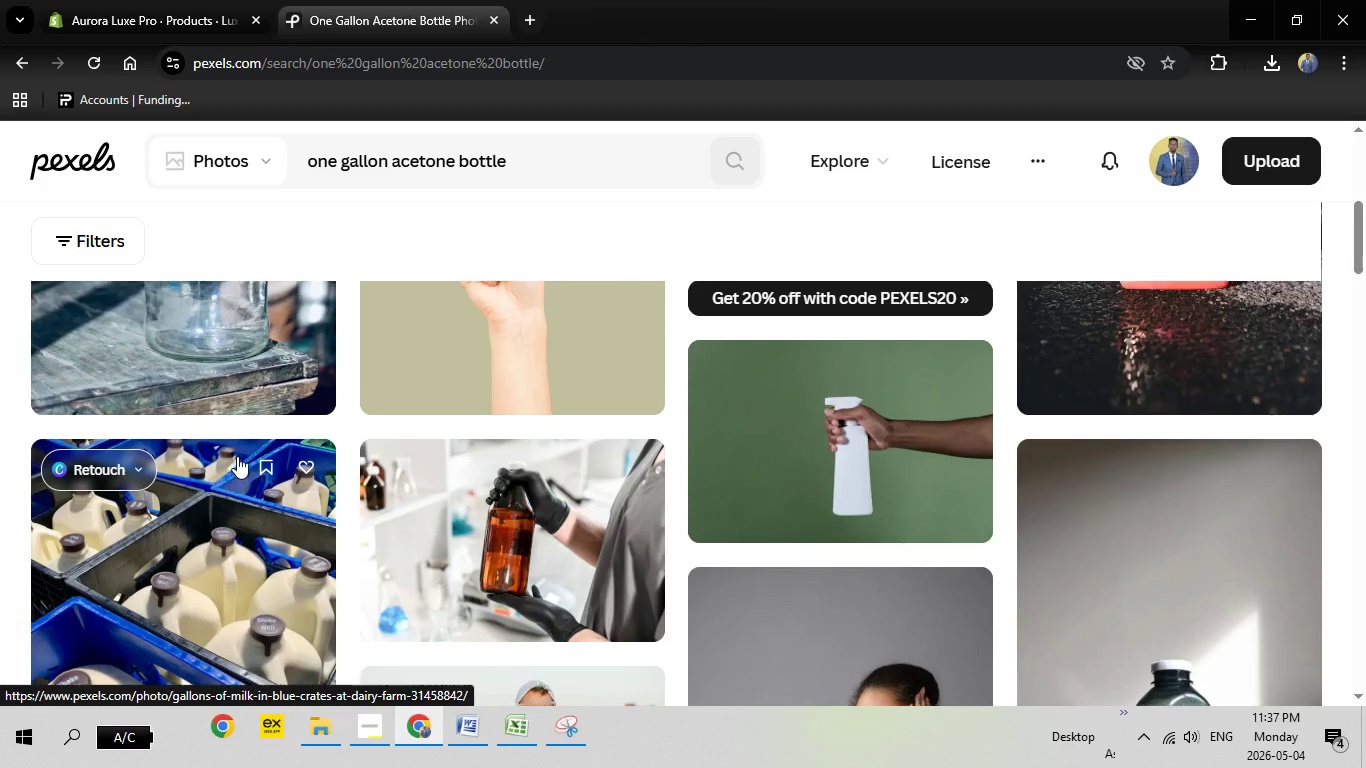 
scroll: coordinate [237, 456], scroll_direction: up, amount: 3.0
 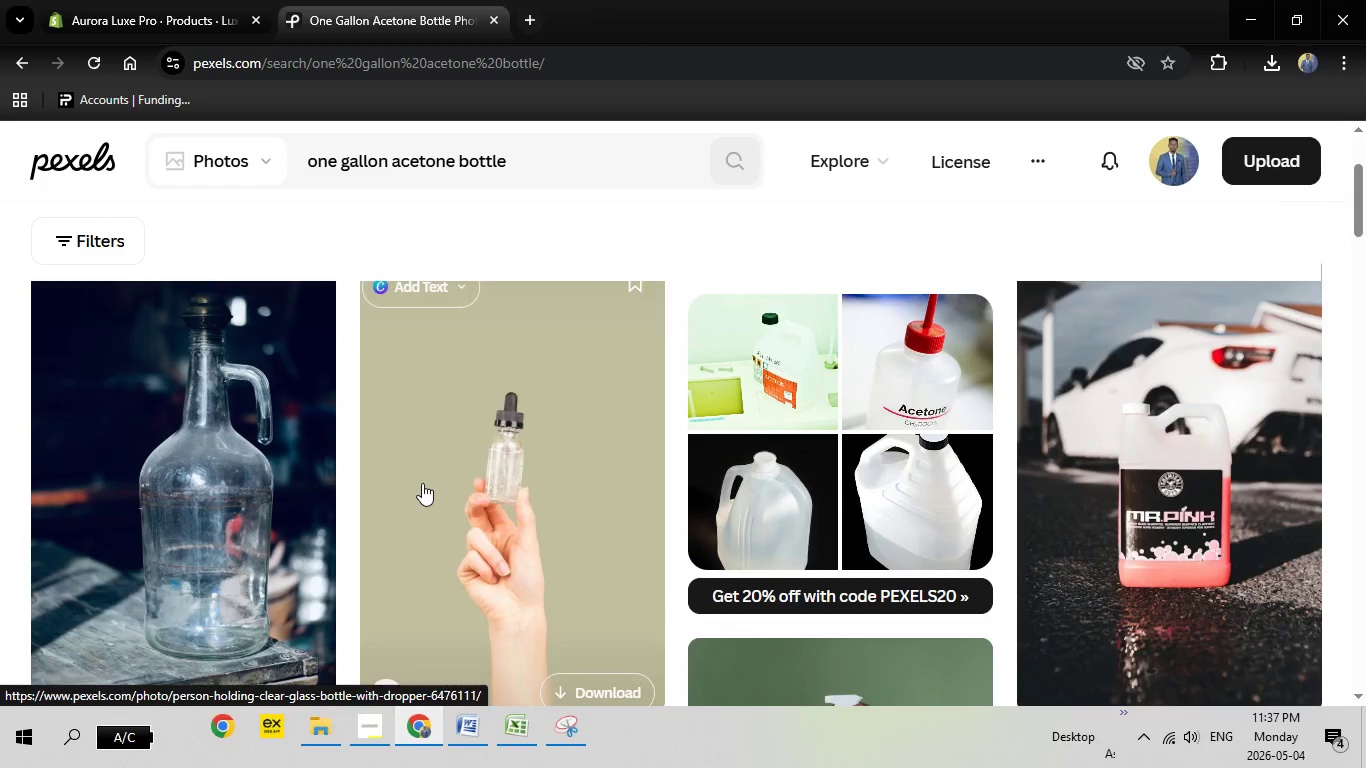 
left_click([426, 480])
 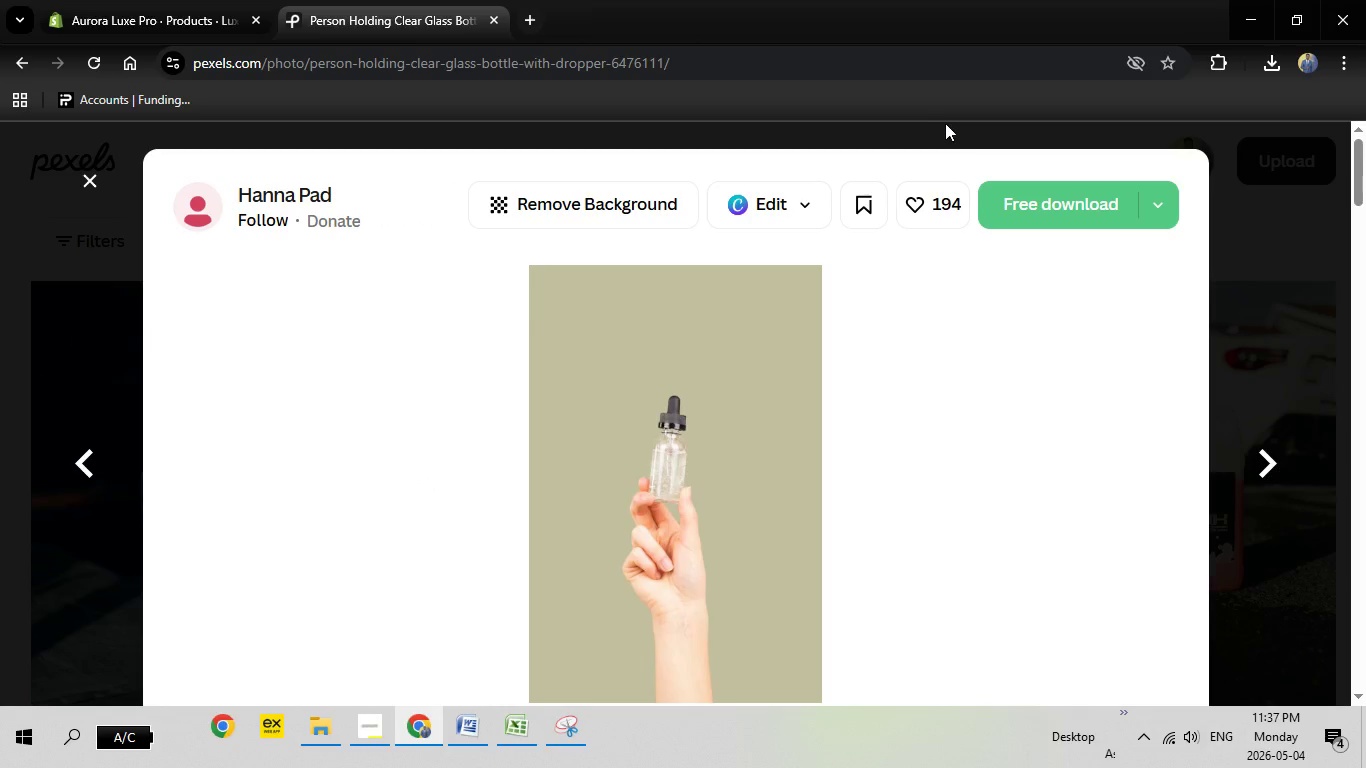 
left_click([1054, 198])
 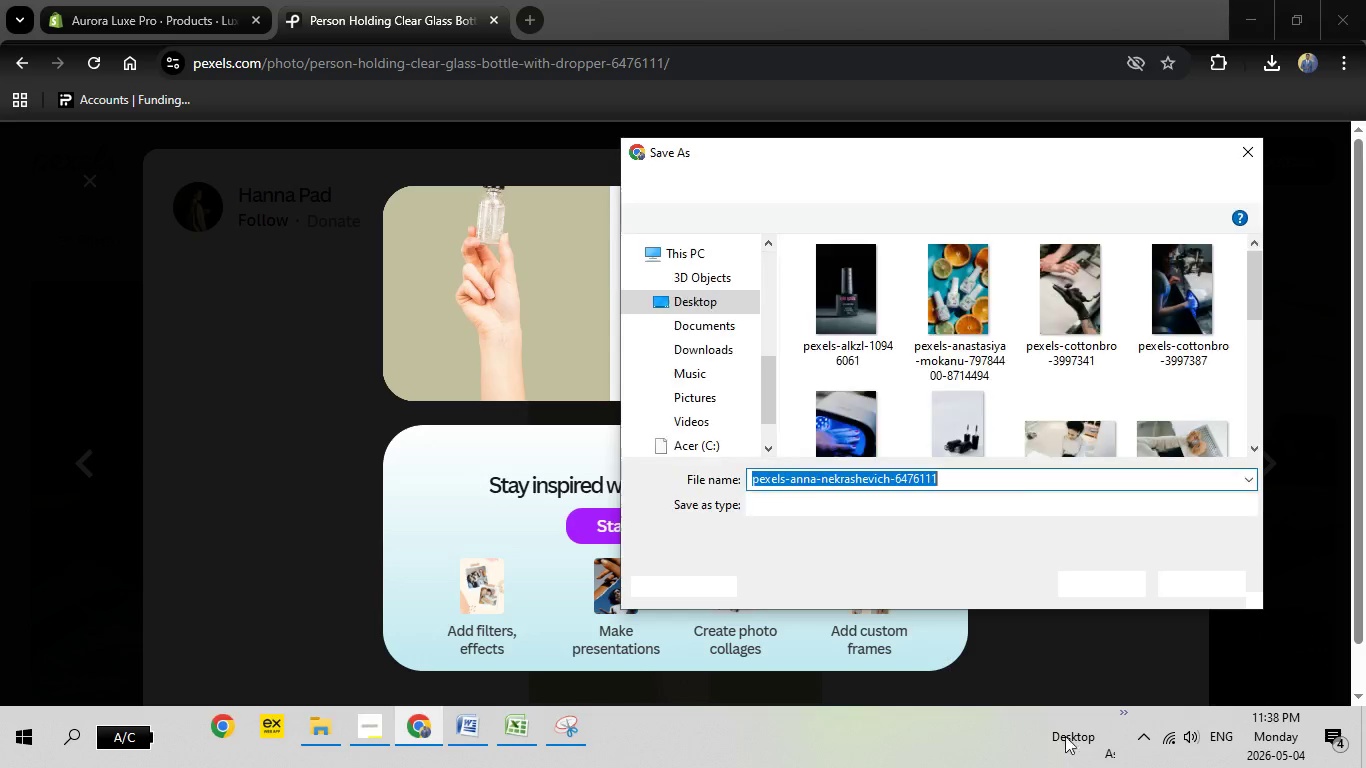 
wait(5.88)
 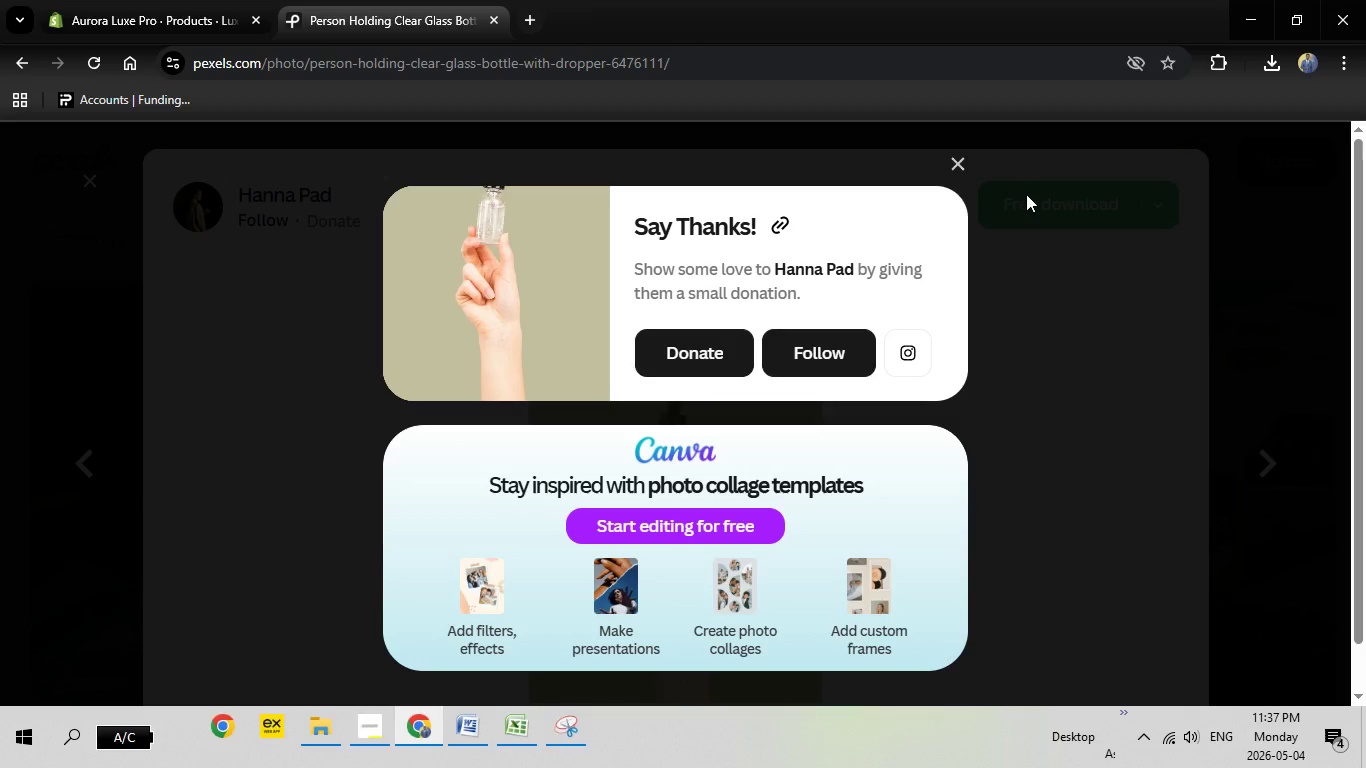 
left_click([1121, 585])
 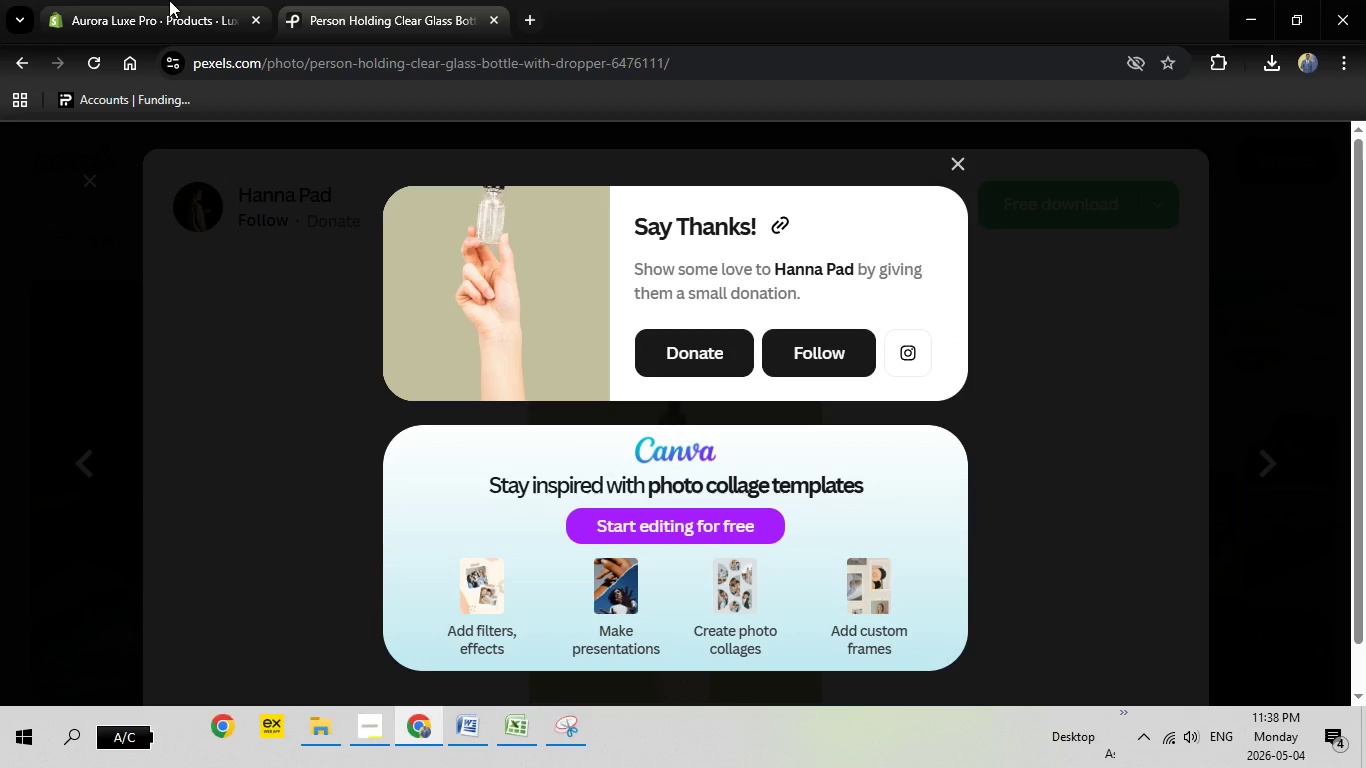 
left_click([169, 0])
 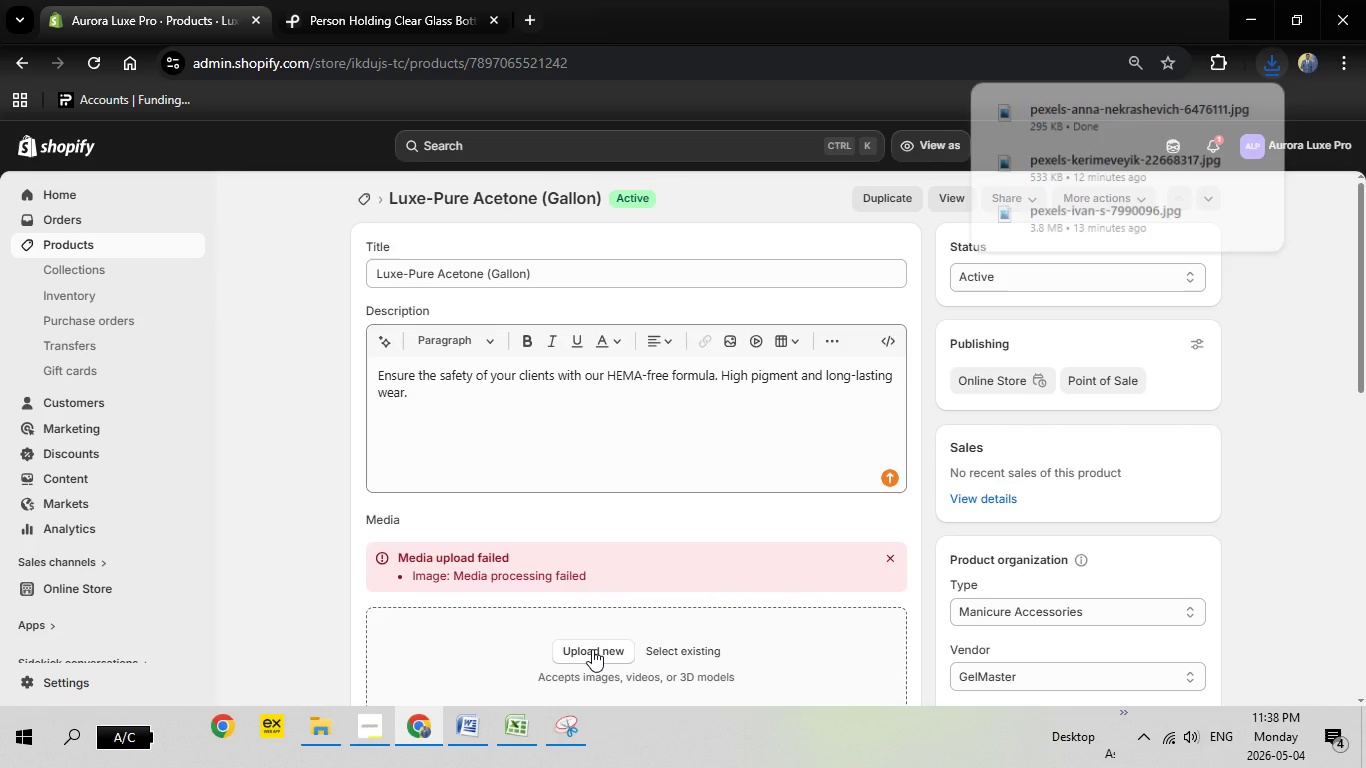 
left_click([594, 652])
 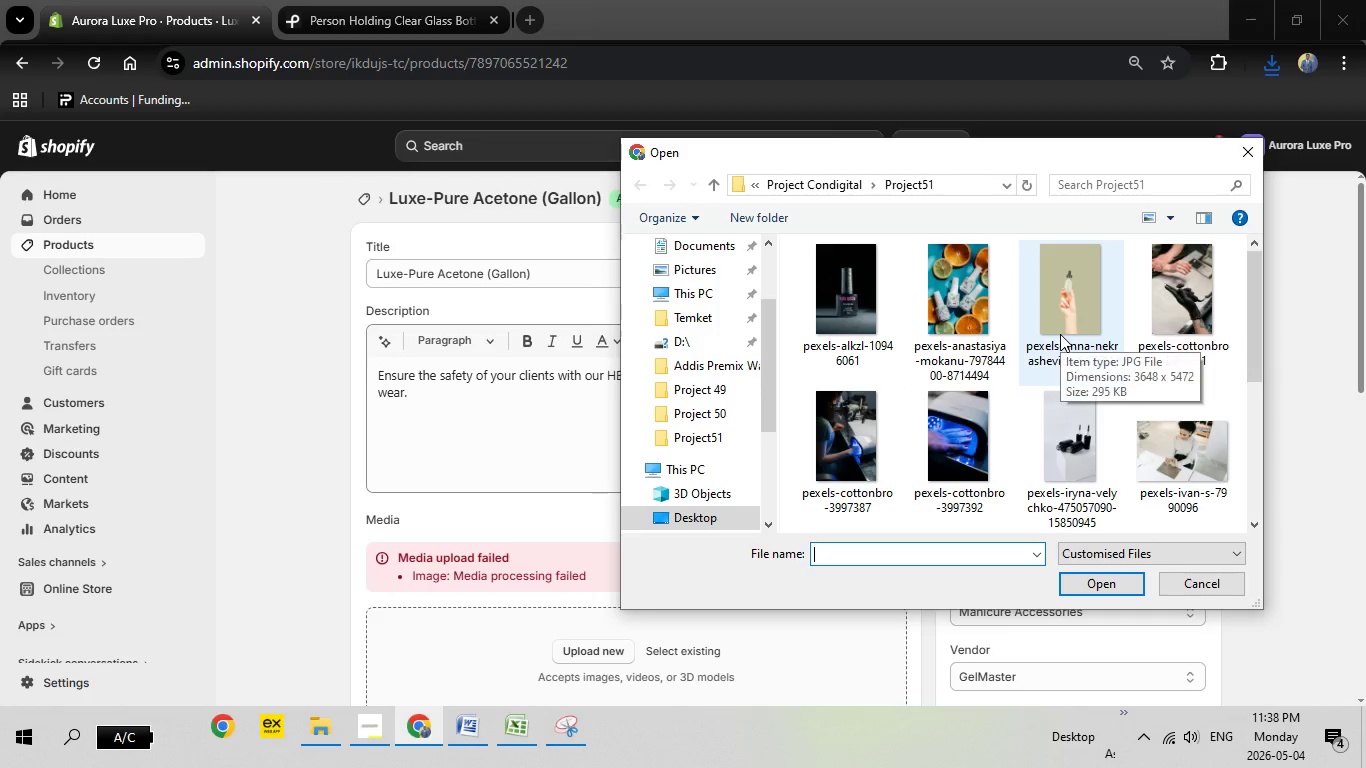 
wait(13.98)
 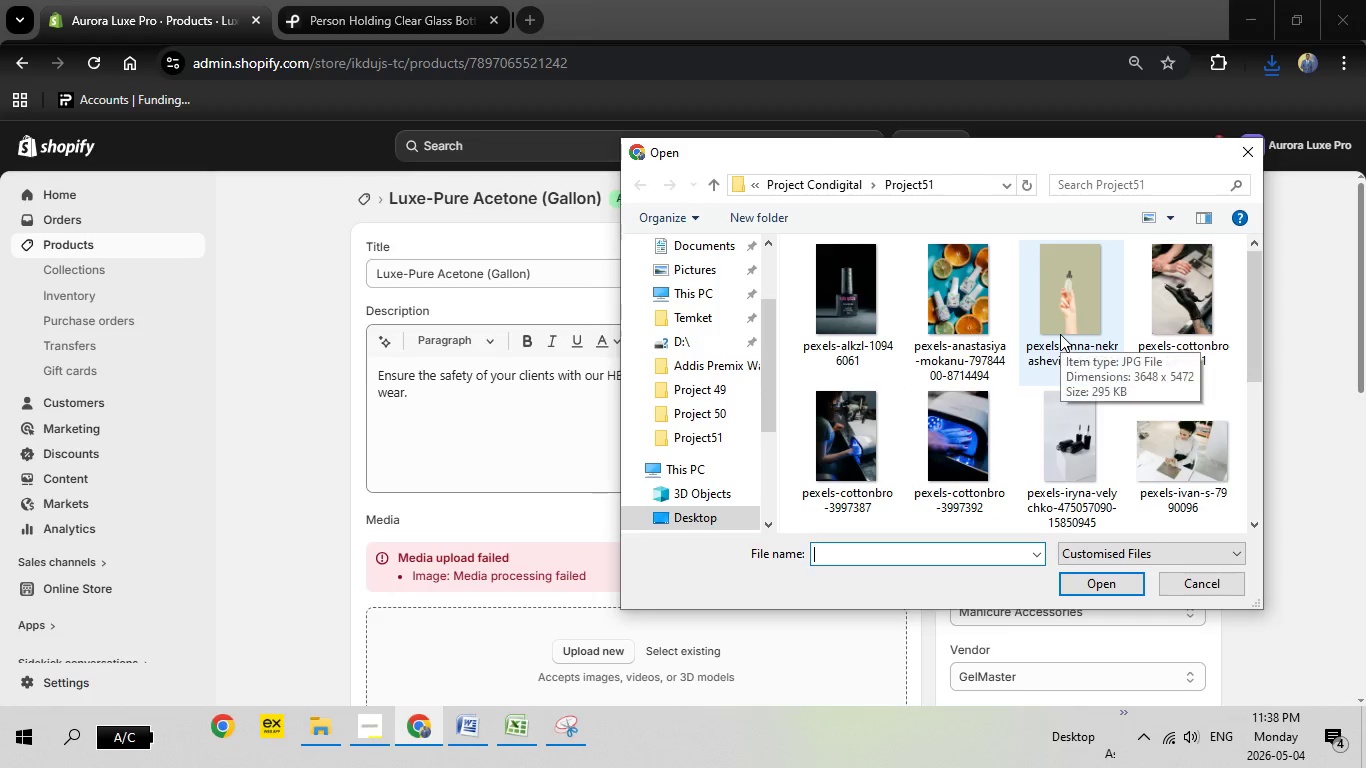 
double_click([1066, 337])
 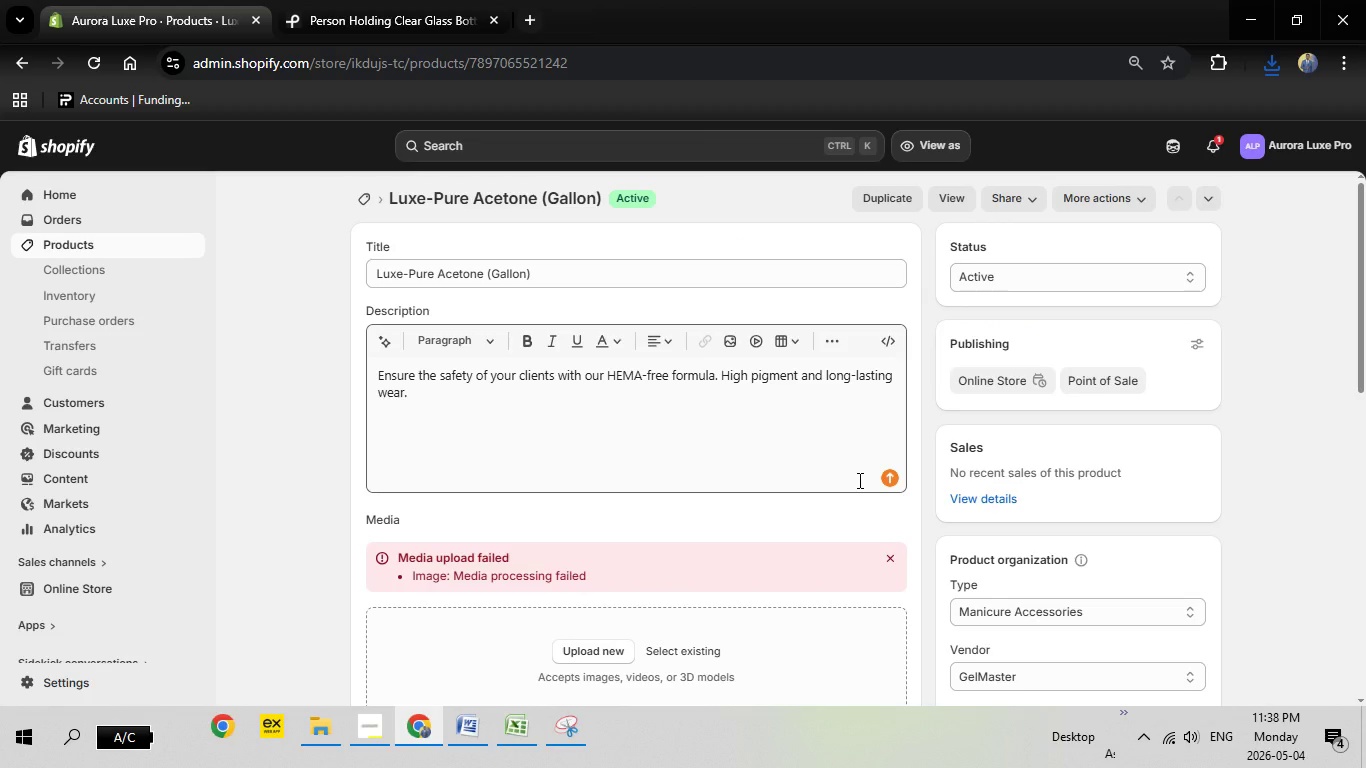 
scroll: coordinate [461, 476], scroll_direction: down, amount: 2.0
 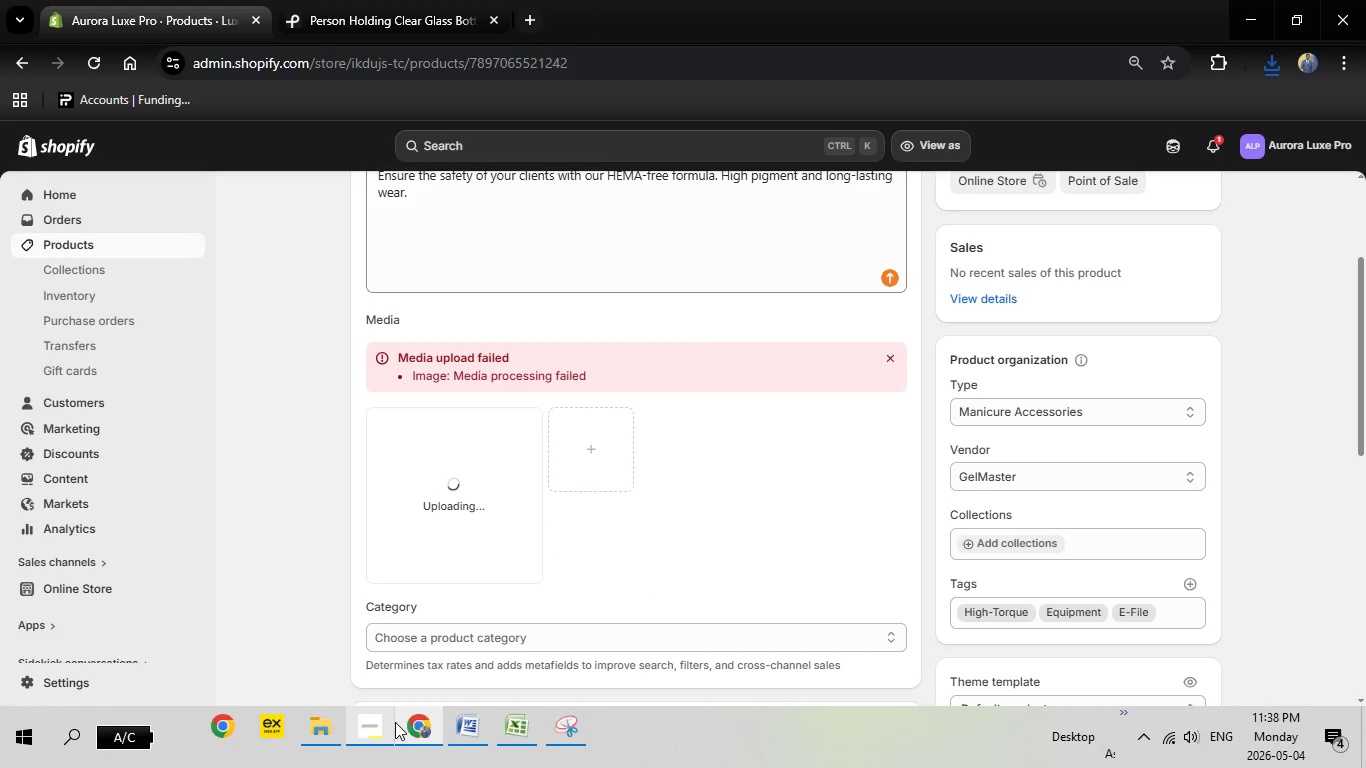 
left_click([467, 722])
 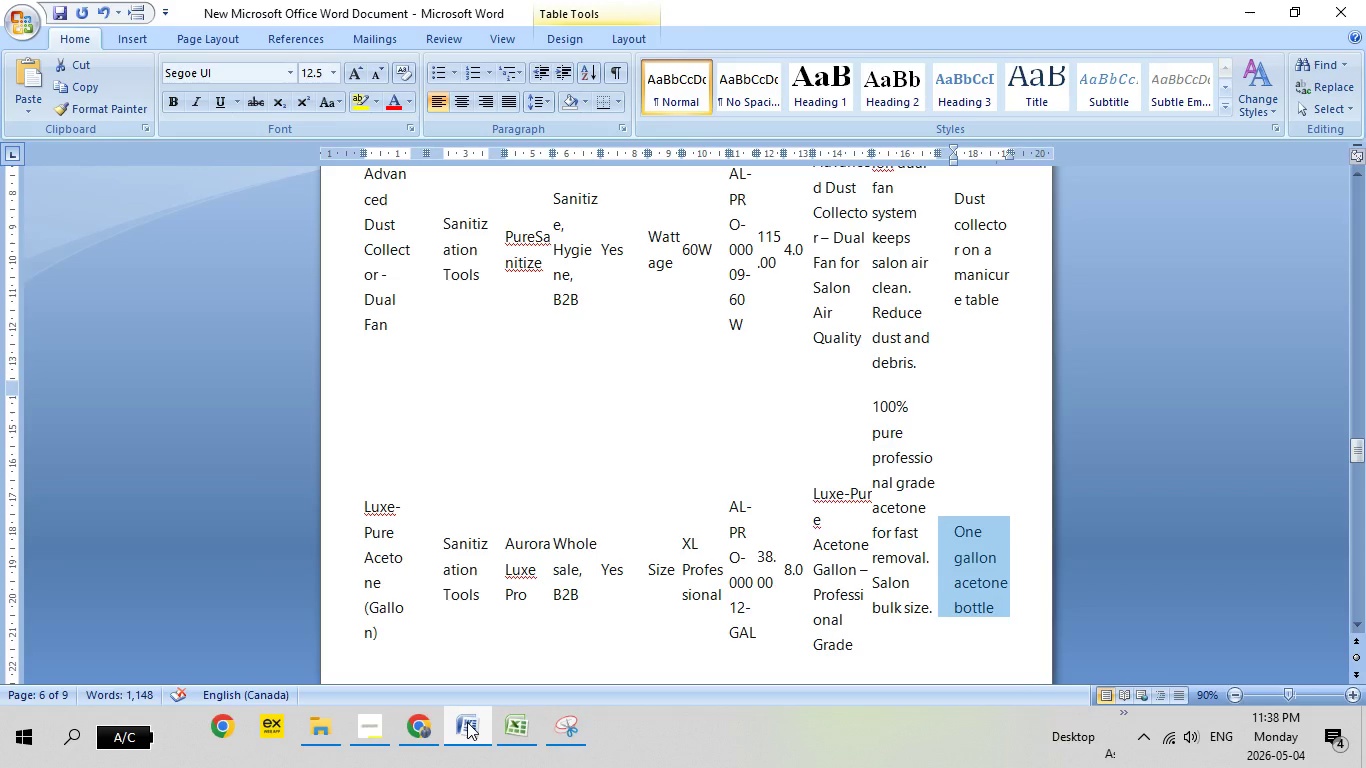 
left_click([467, 722])
 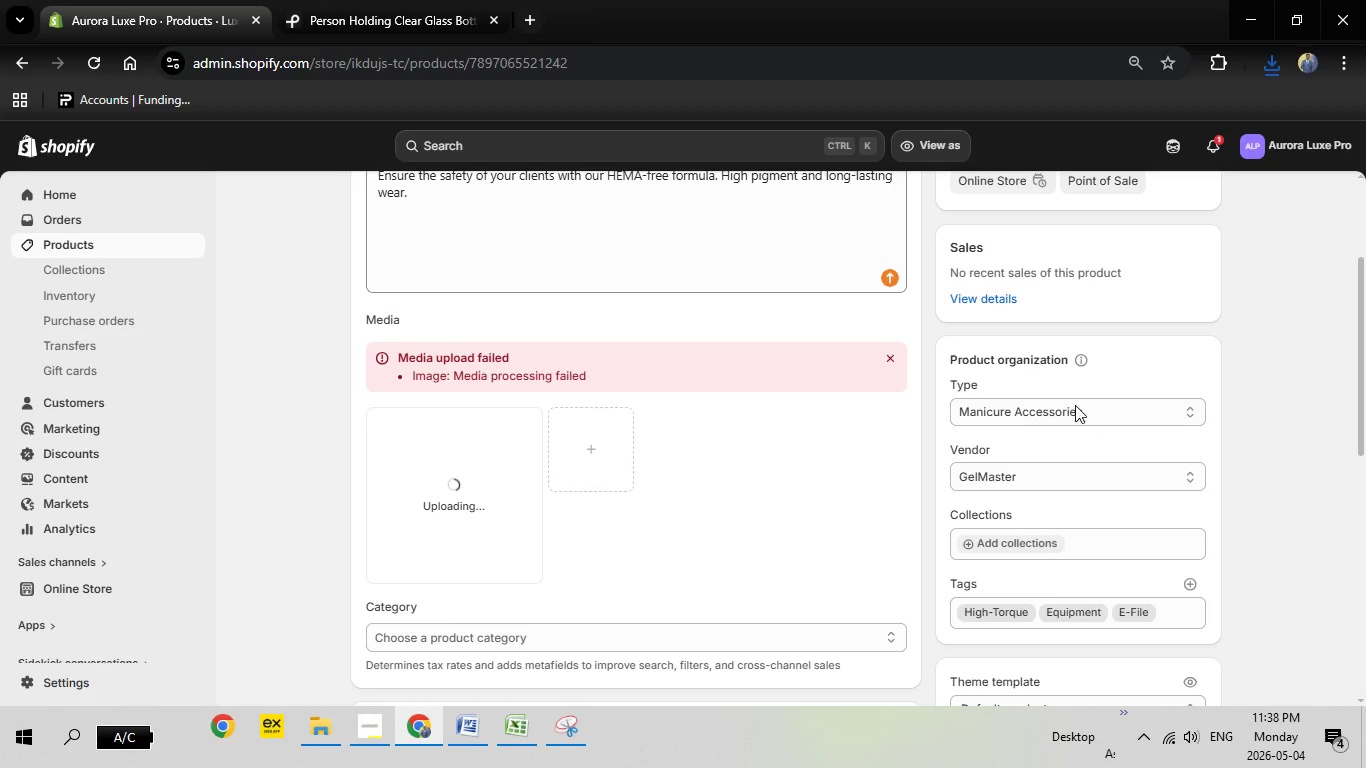 
left_click([1069, 411])
 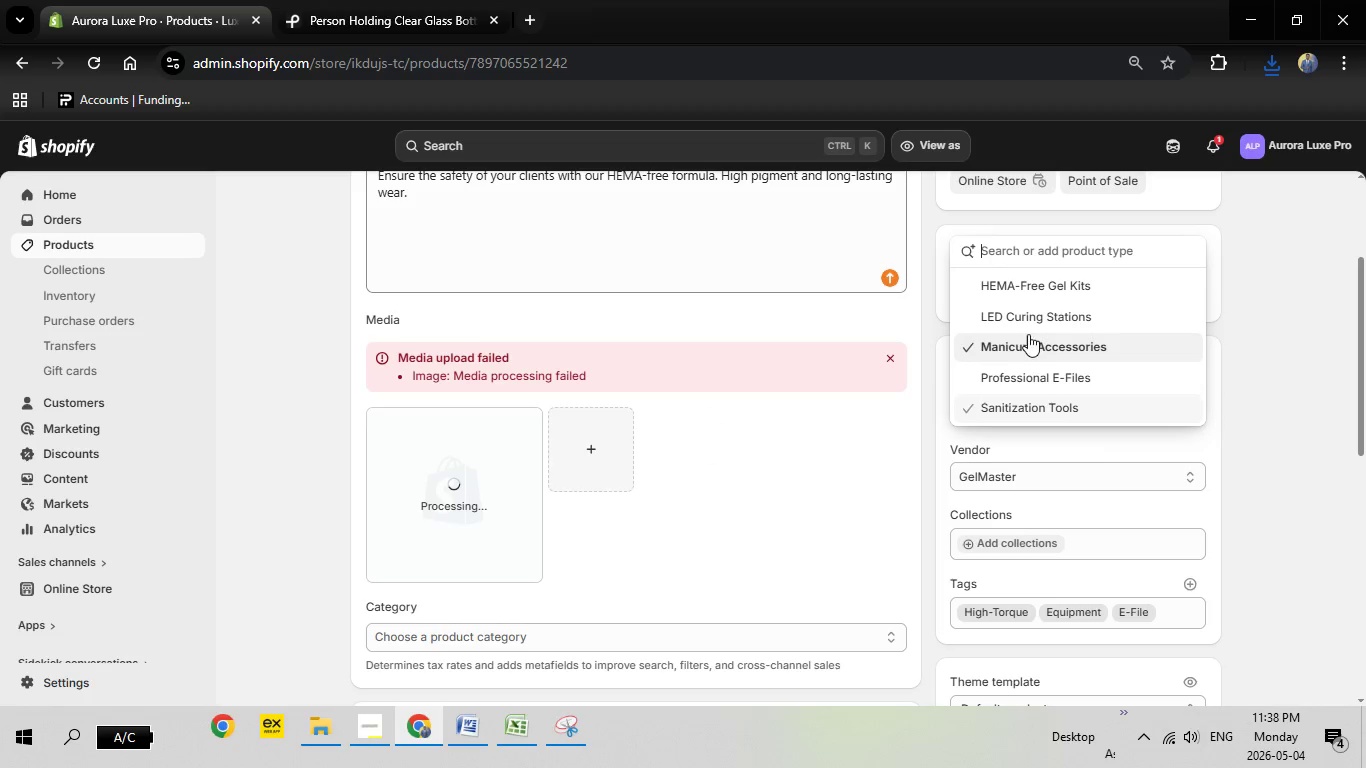 
left_click([1020, 413])
 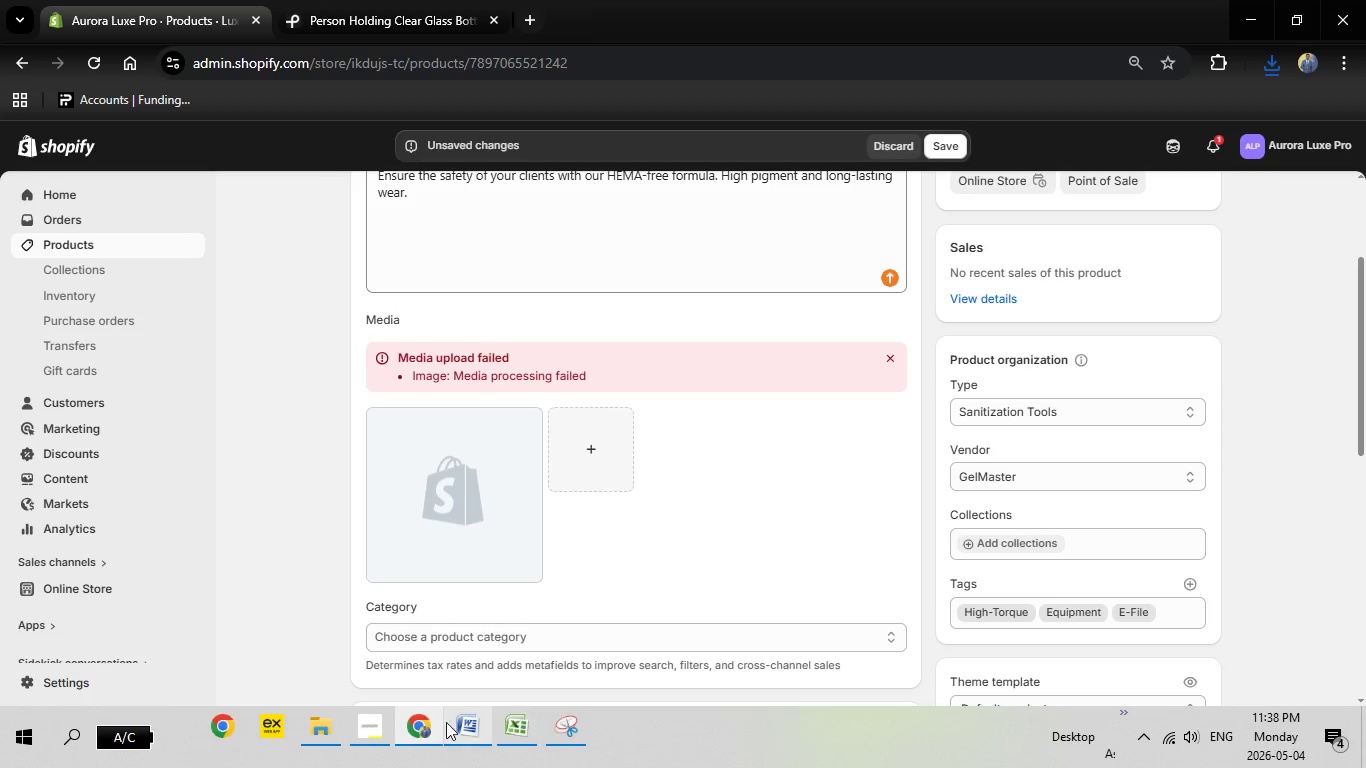 
left_click([474, 722])
 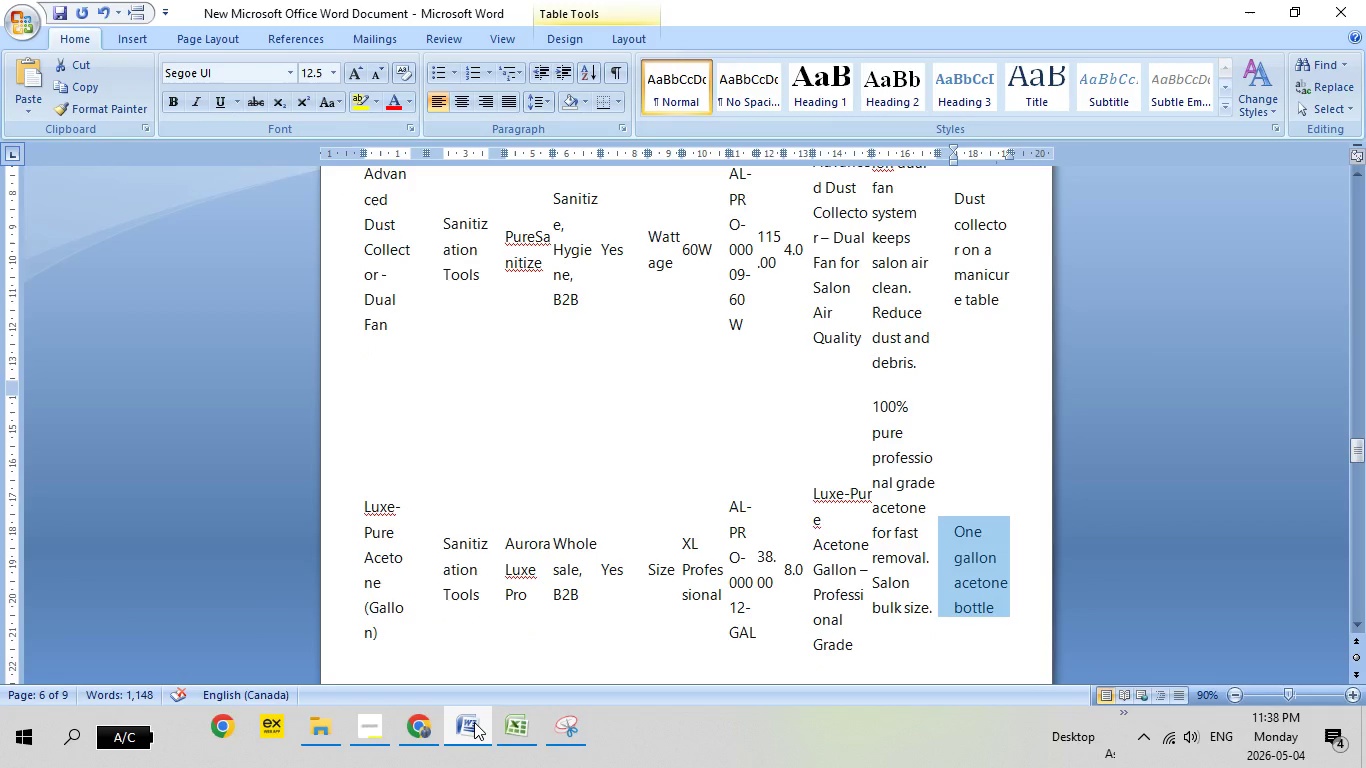 
left_click([474, 722])
 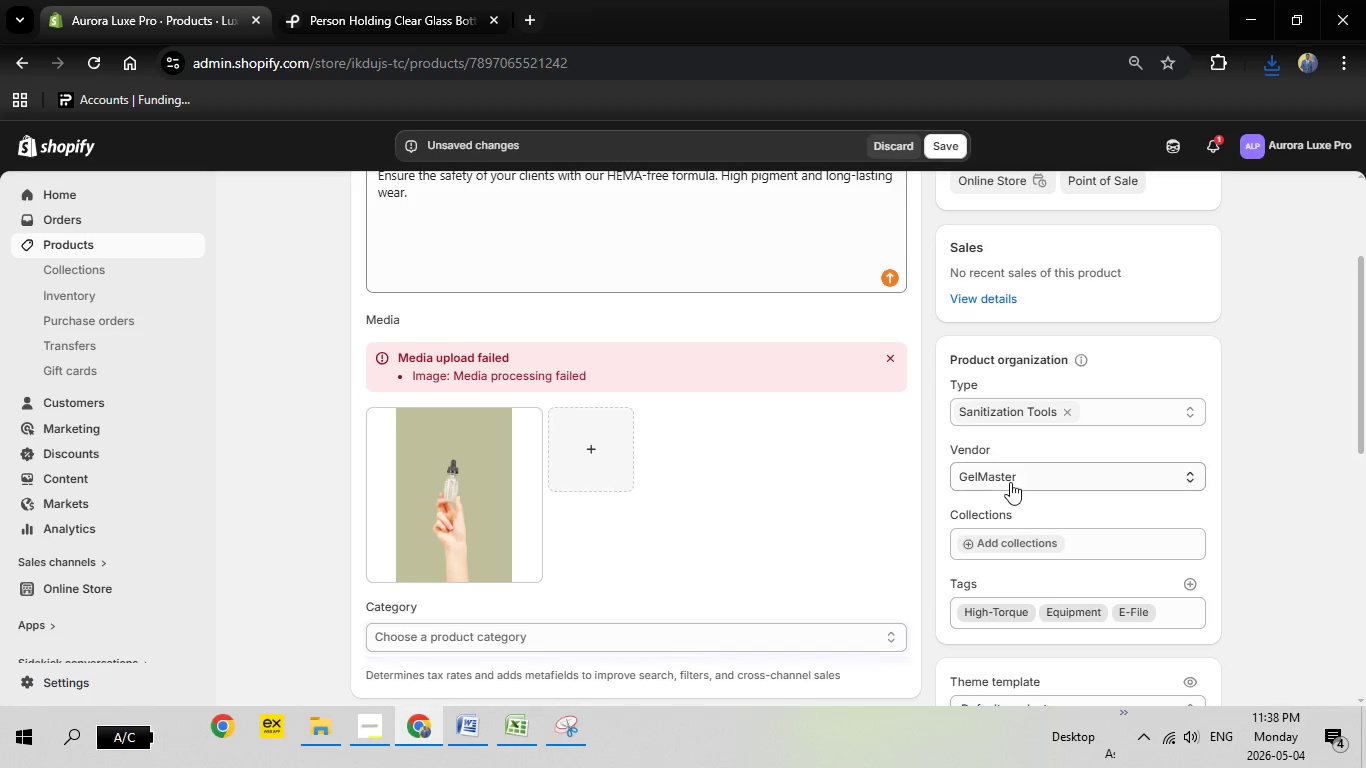 
left_click([1010, 482])
 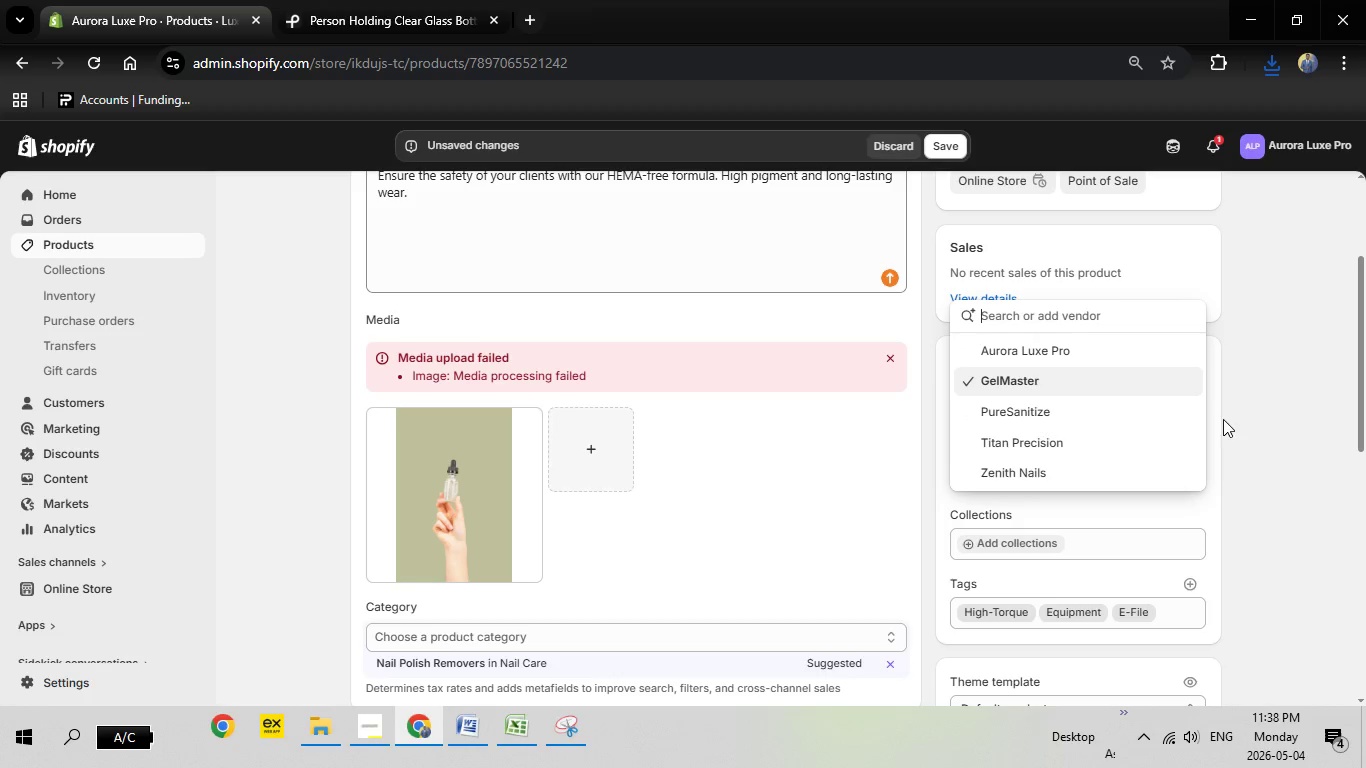 
wait(7.03)
 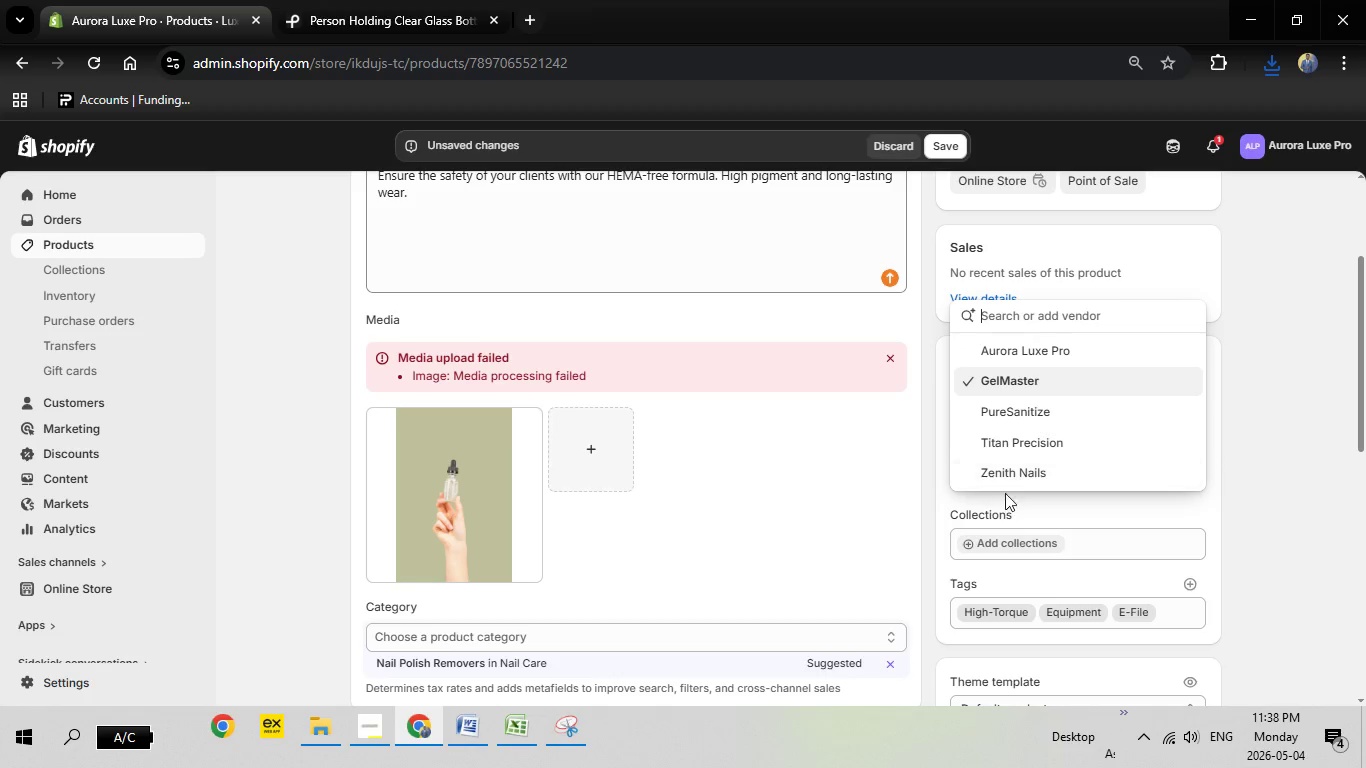 
left_click([1293, 421])
 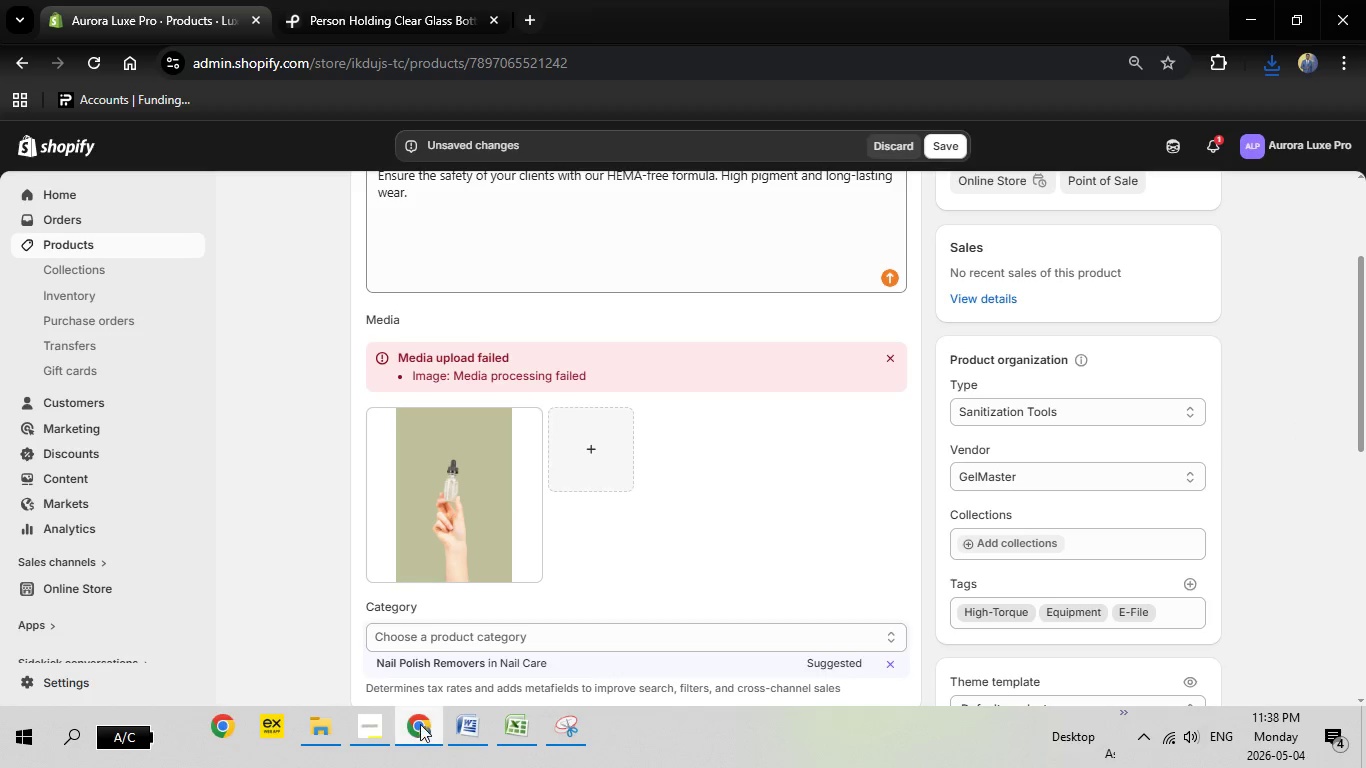 
left_click([420, 724])
 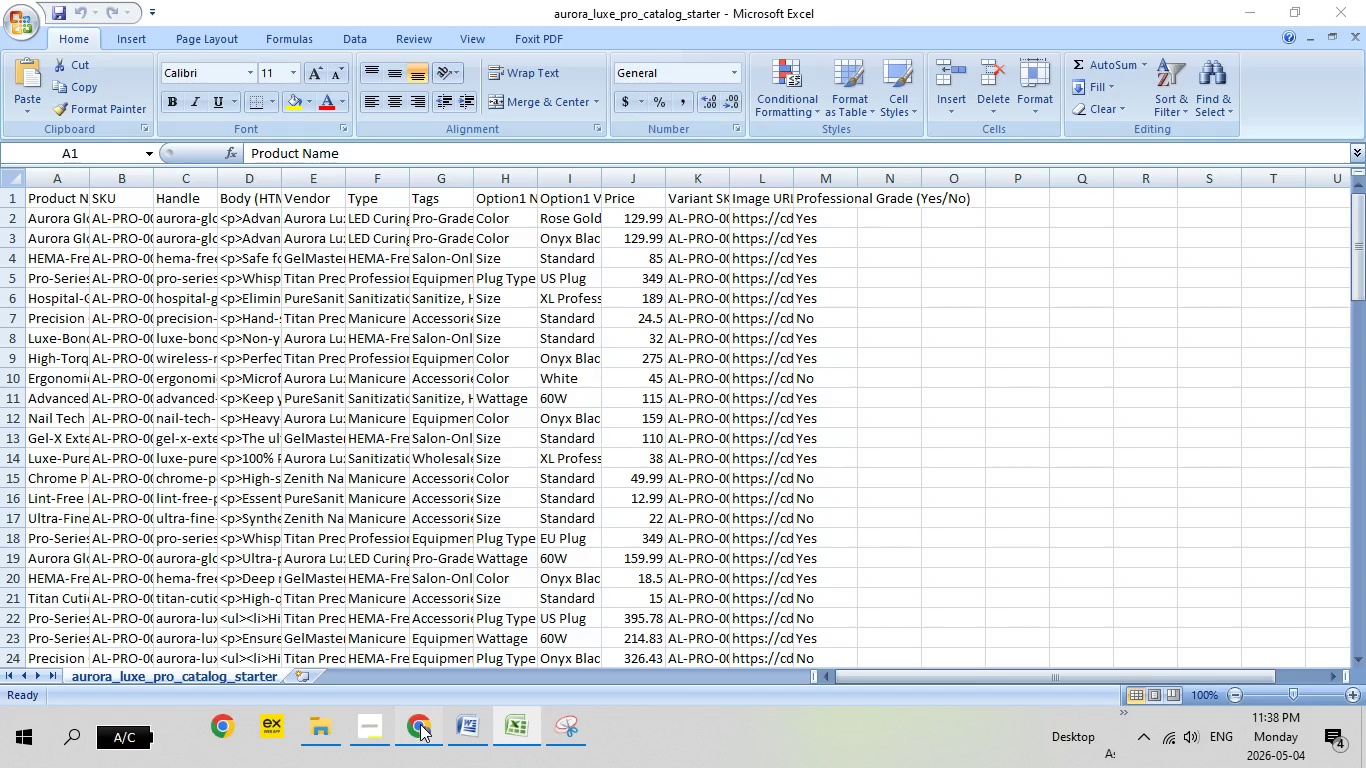 
left_click([420, 724])
 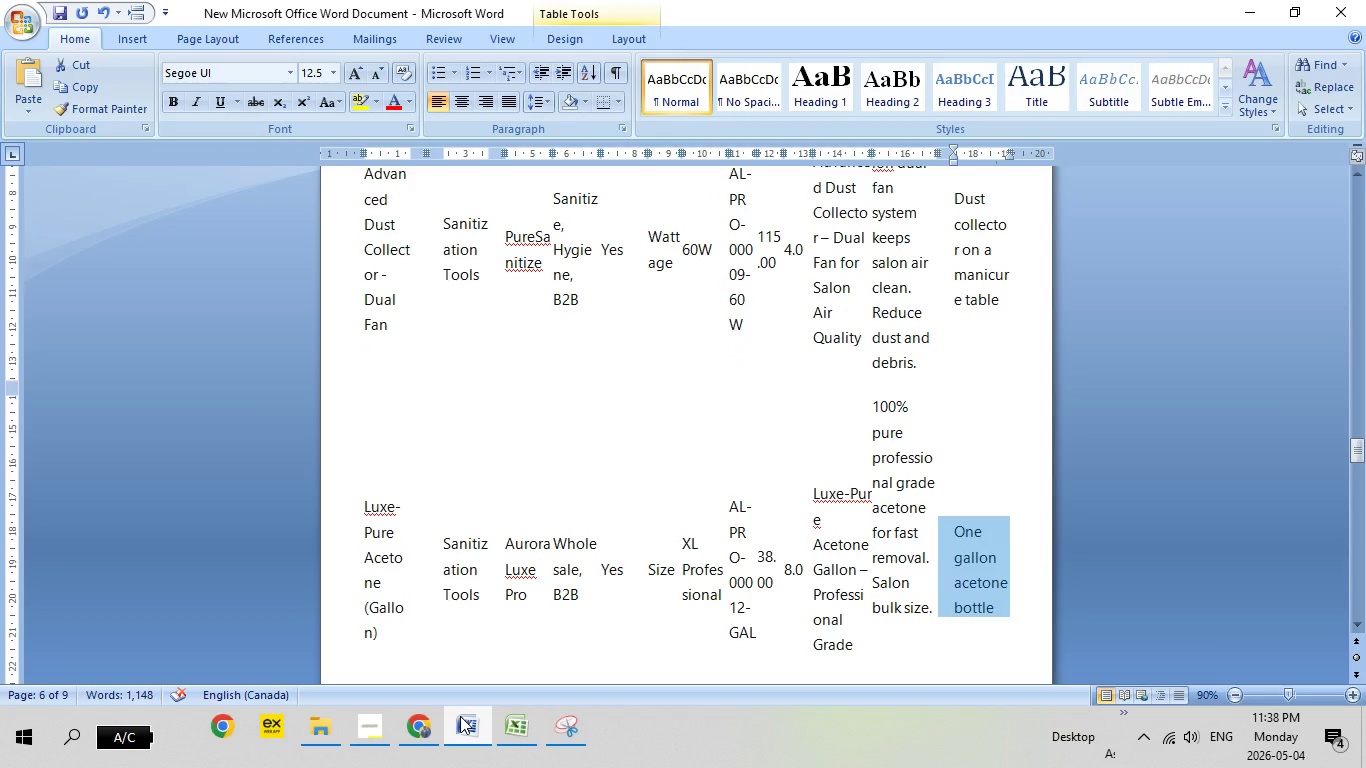 
left_click([460, 716])
 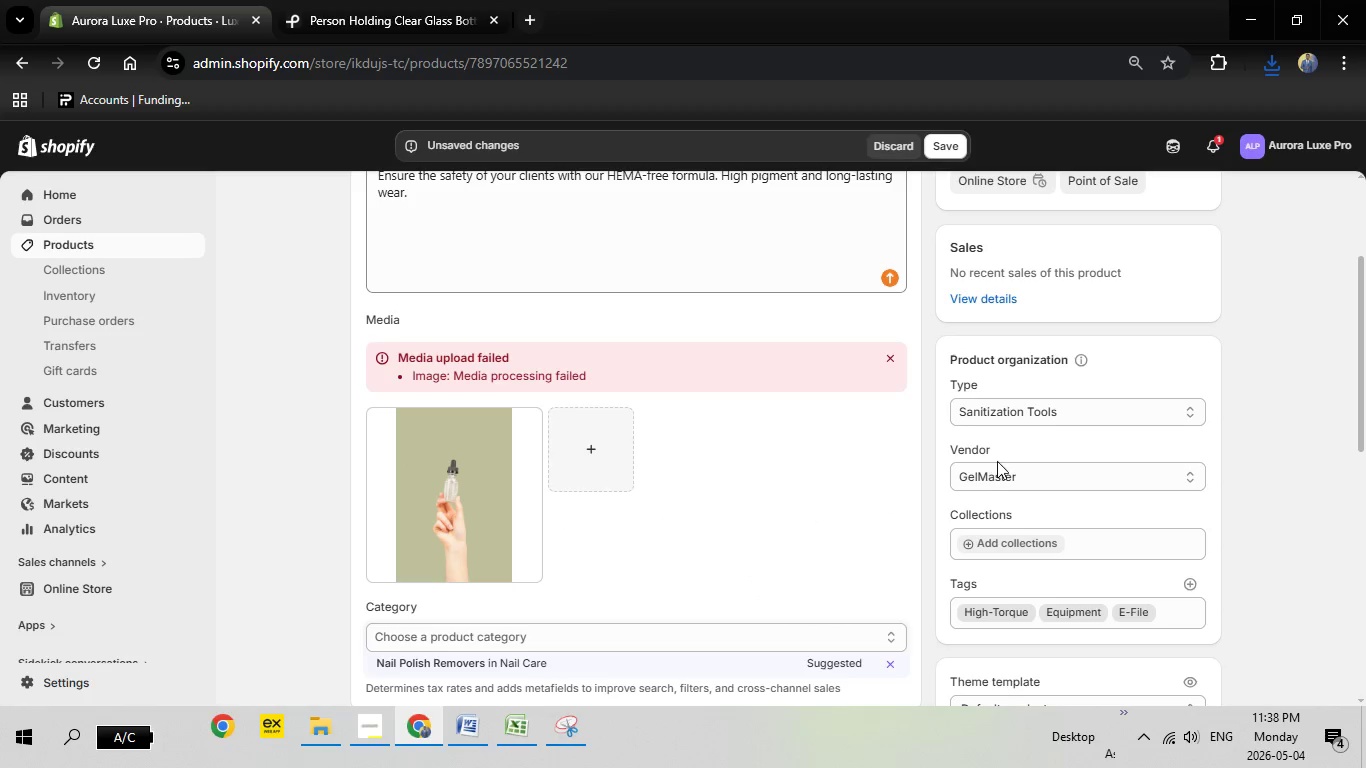 
left_click([997, 460])
 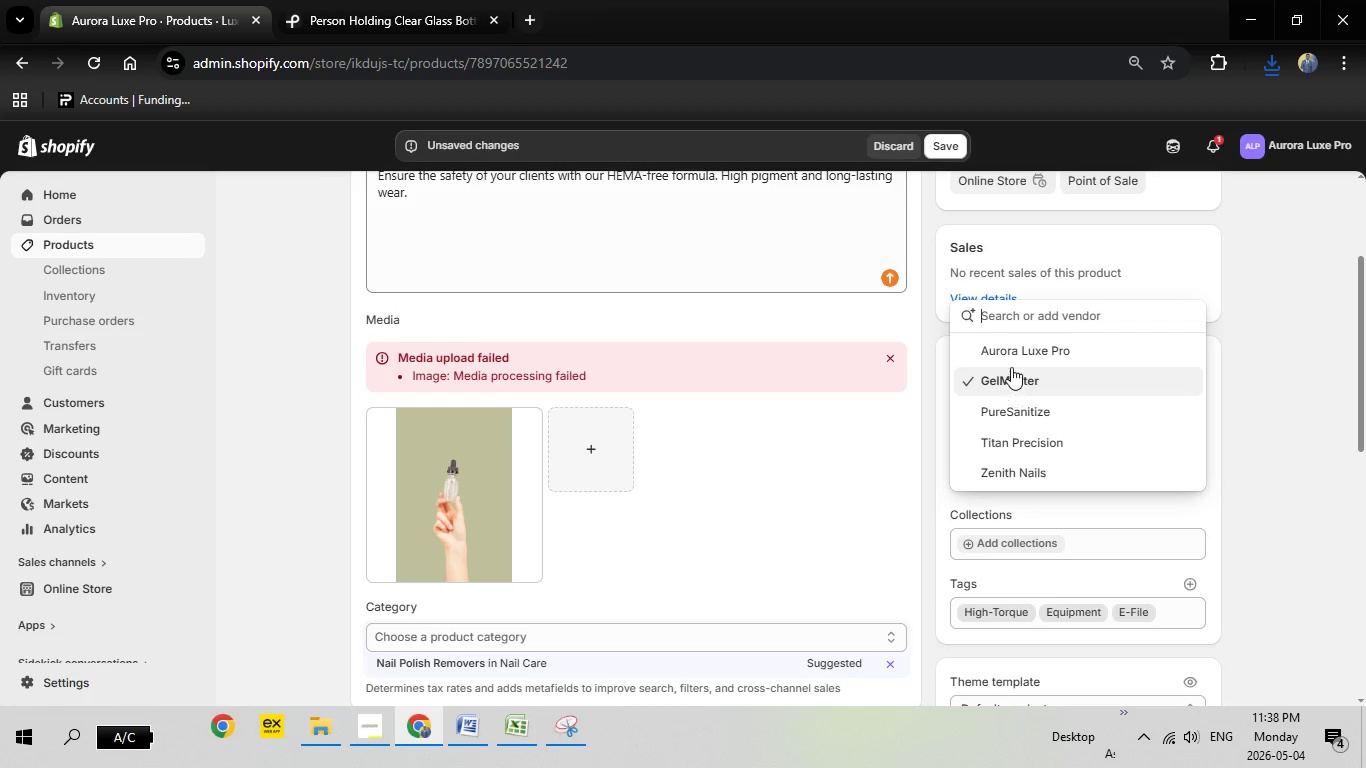 
left_click([1015, 355])
 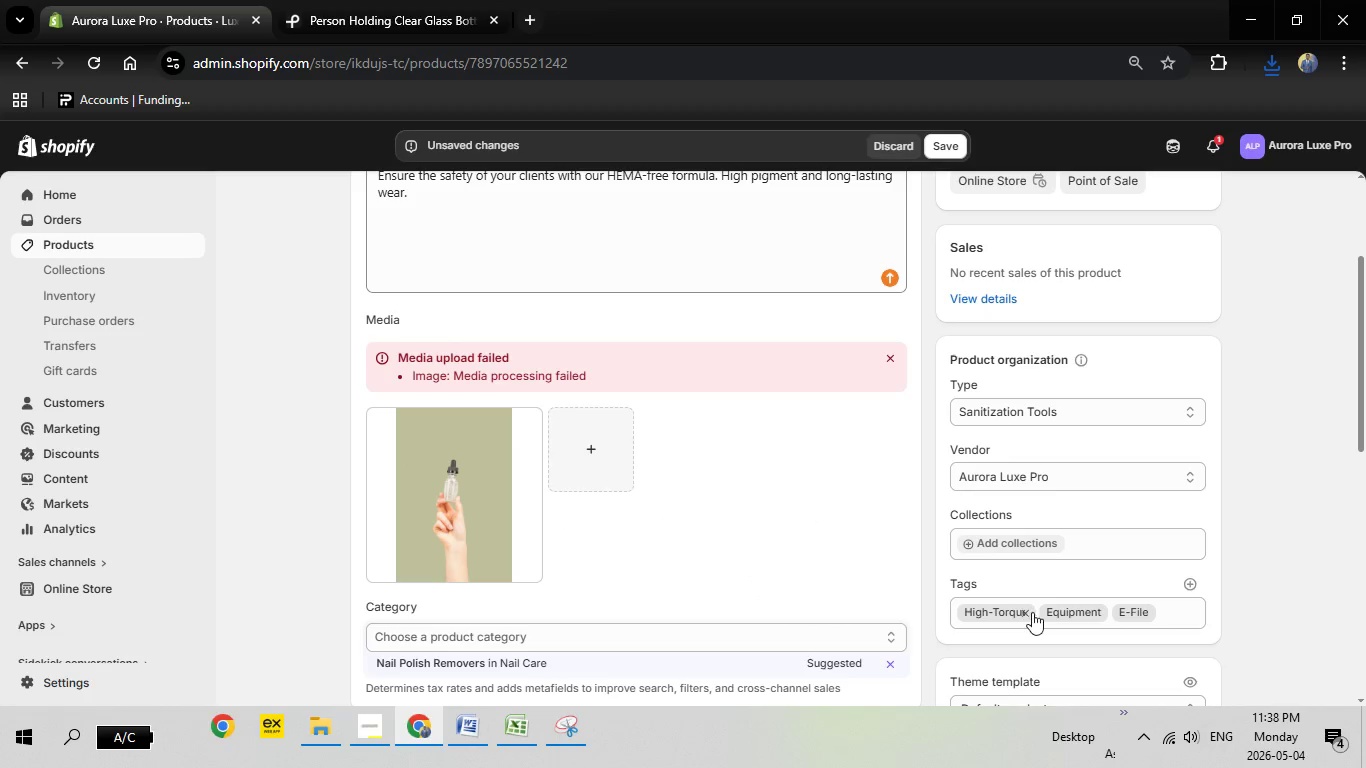 
left_click([1032, 612])
 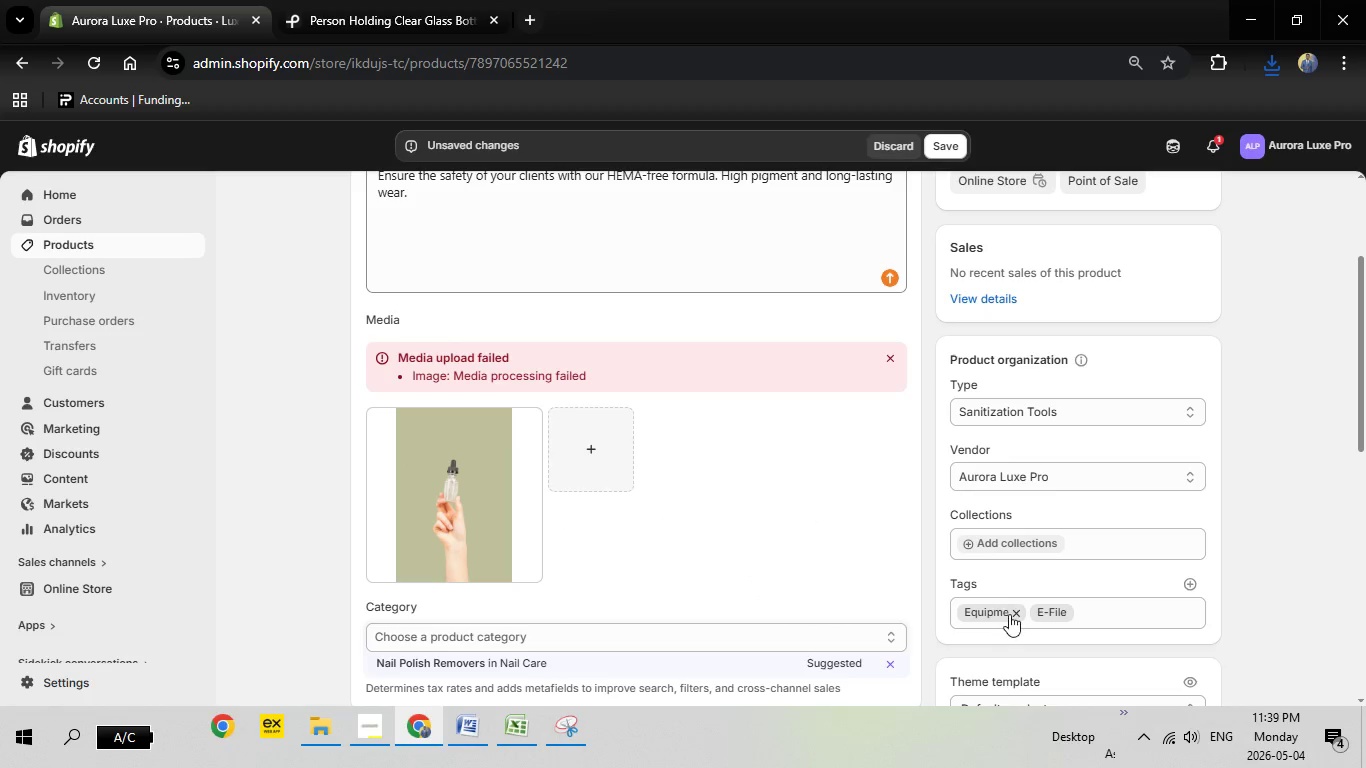 
left_click([1018, 614])
 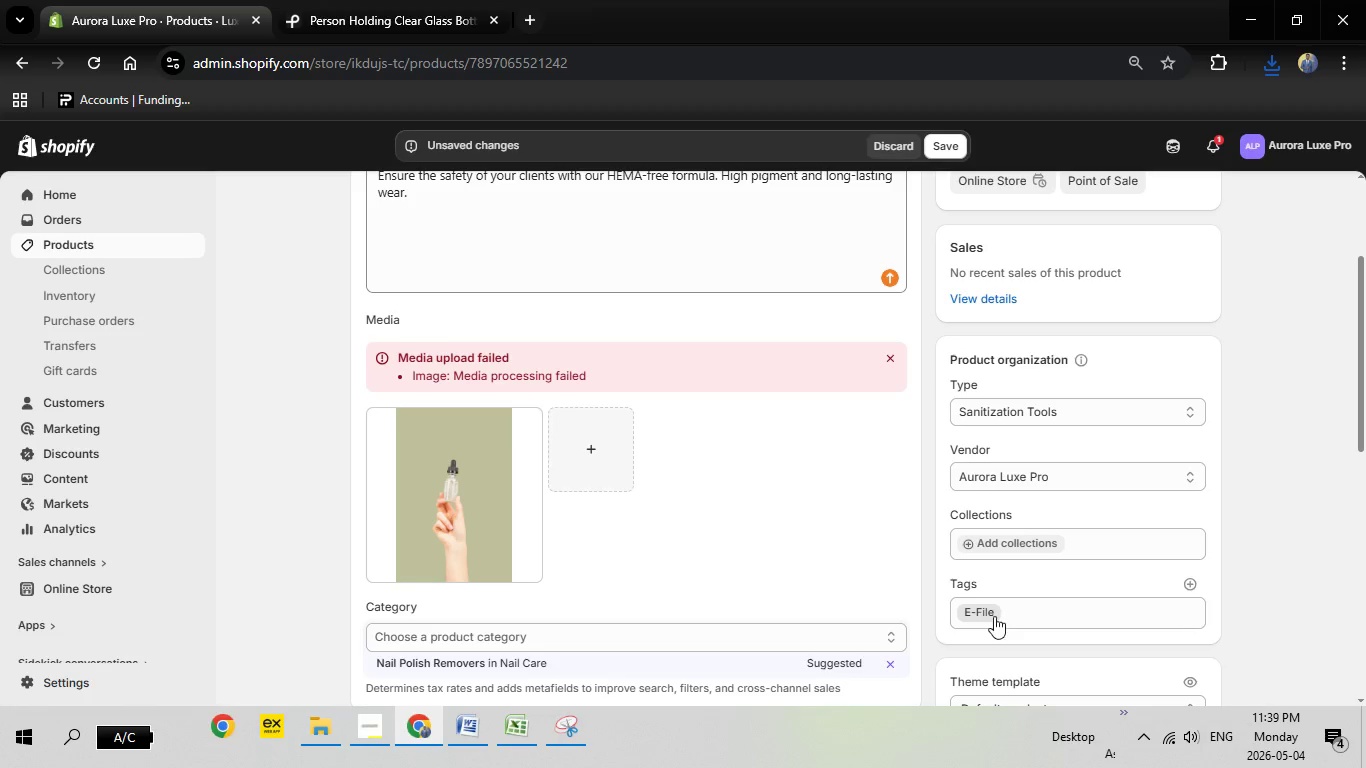 
left_click([994, 616])
 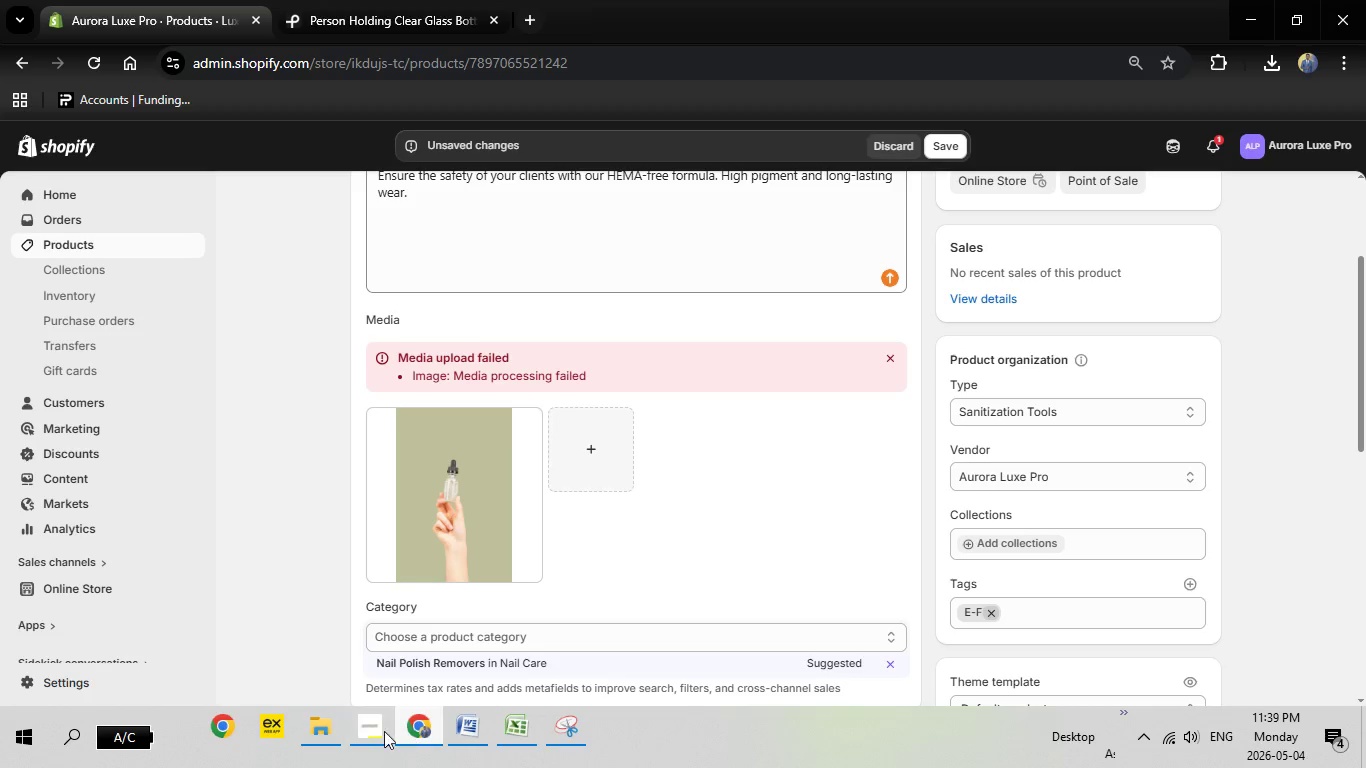 
left_click([383, 731])
 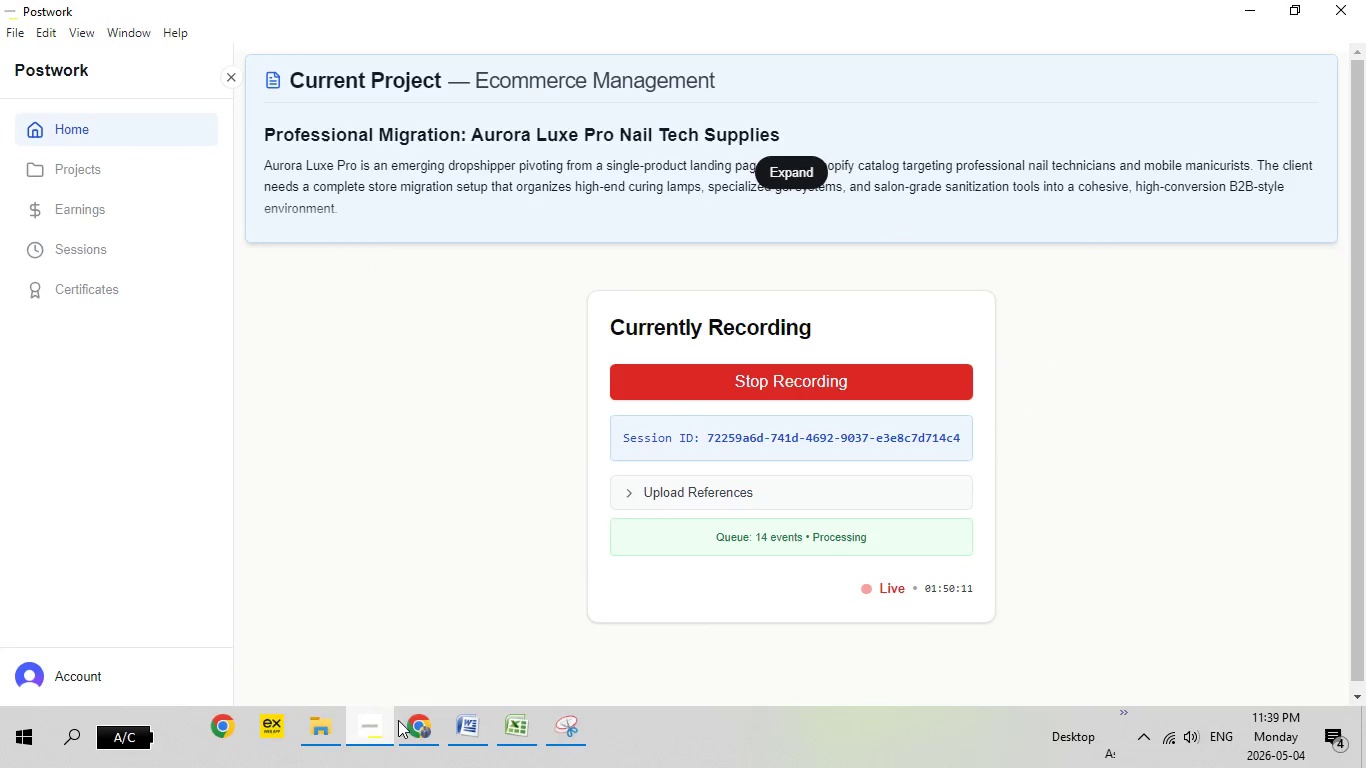 
left_click([406, 728])
 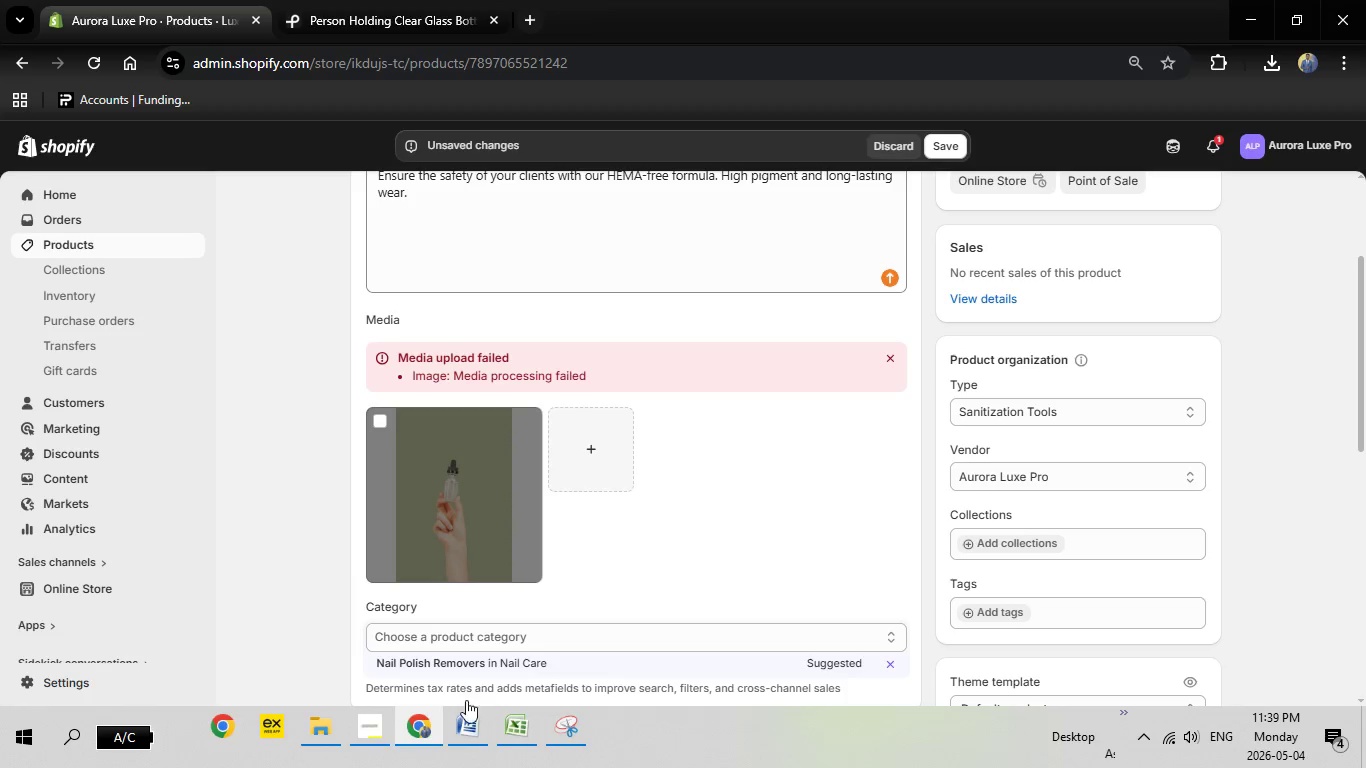 
left_click([473, 713])
 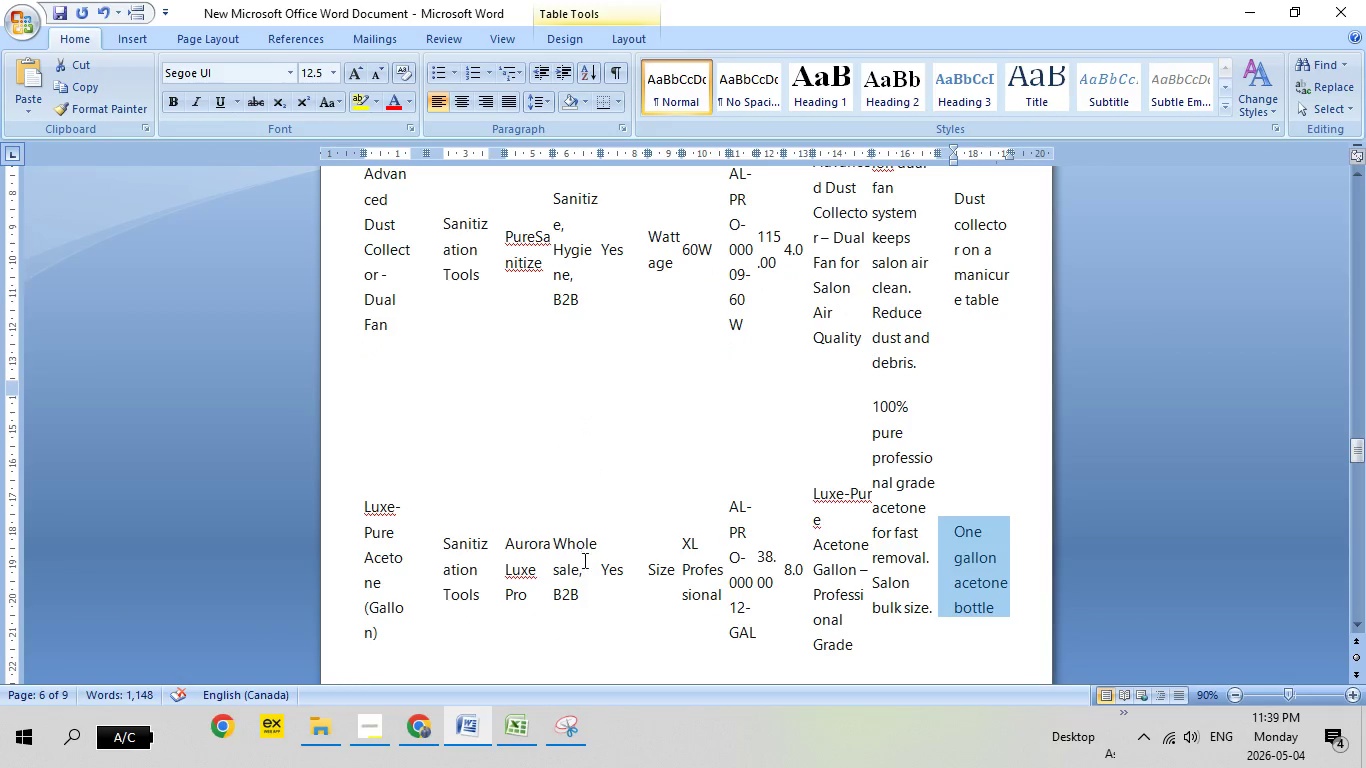 
scroll: coordinate [645, 534], scroll_direction: down, amount: 2.0
 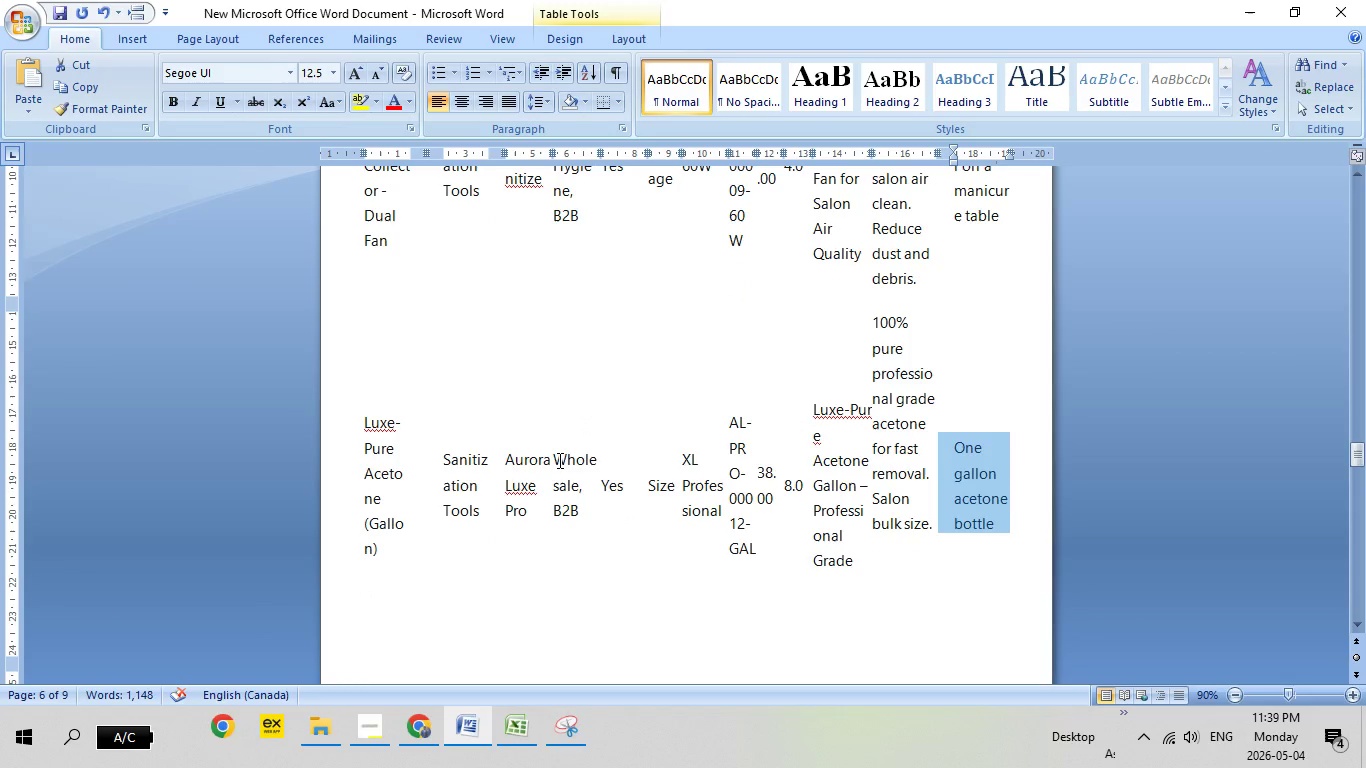 
left_click_drag(start_coordinate=[558, 460], to_coordinate=[585, 506])
 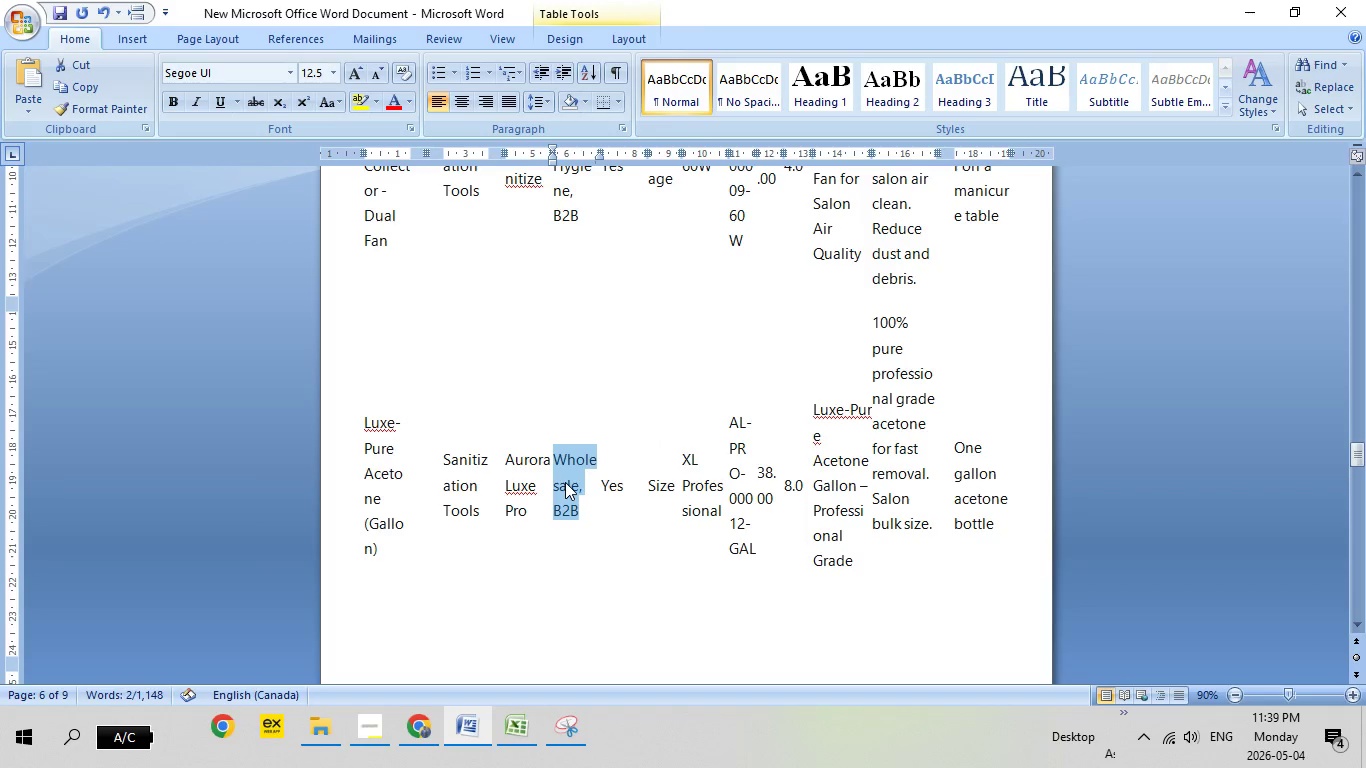 
right_click([565, 482])
 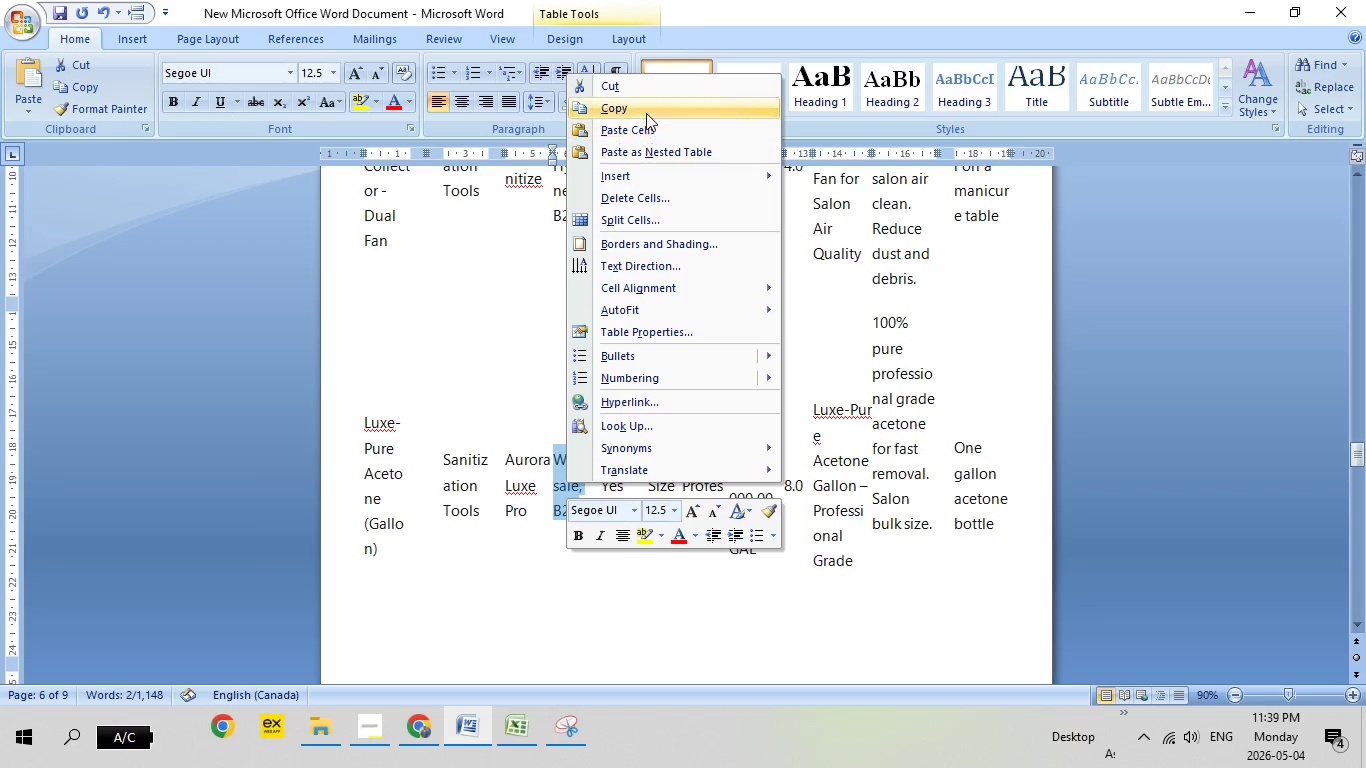 
left_click([646, 110])
 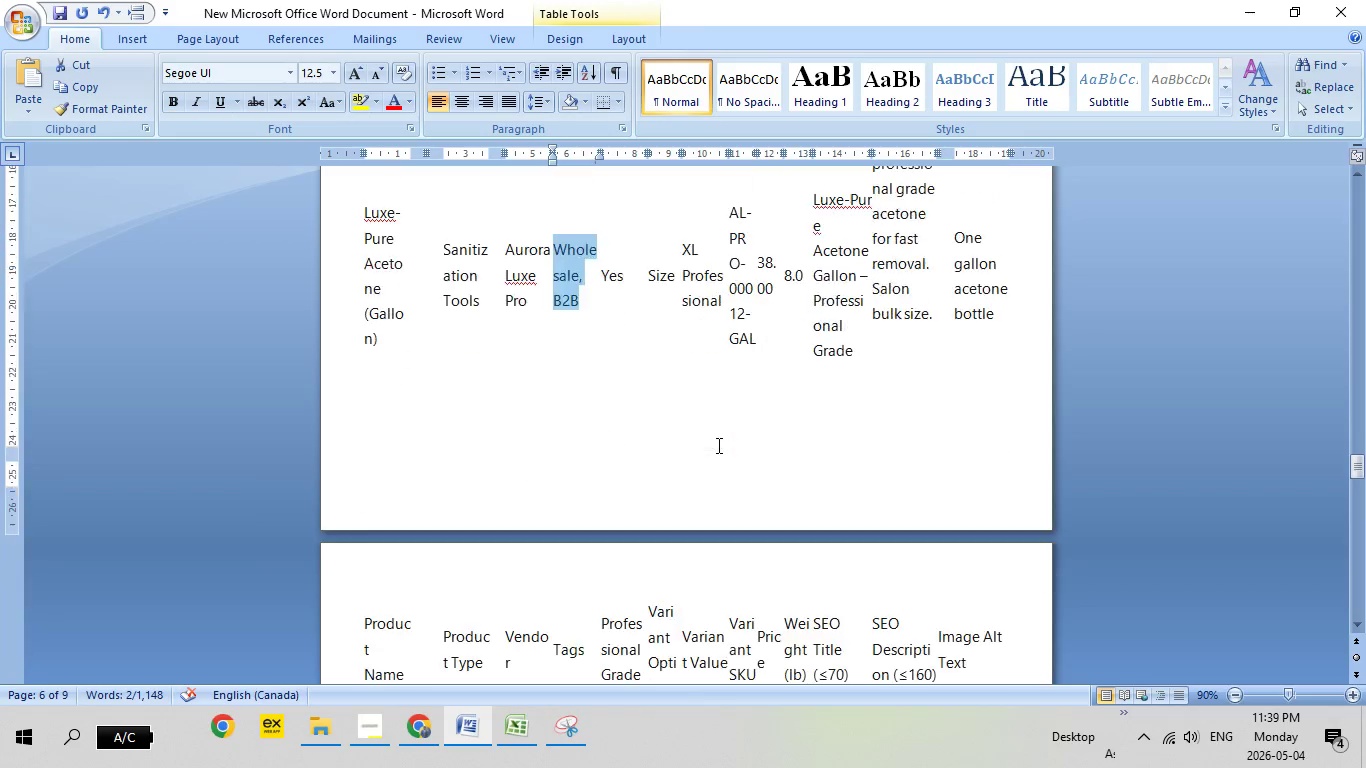 
scroll: coordinate [718, 446], scroll_direction: down, amount: 12.0
 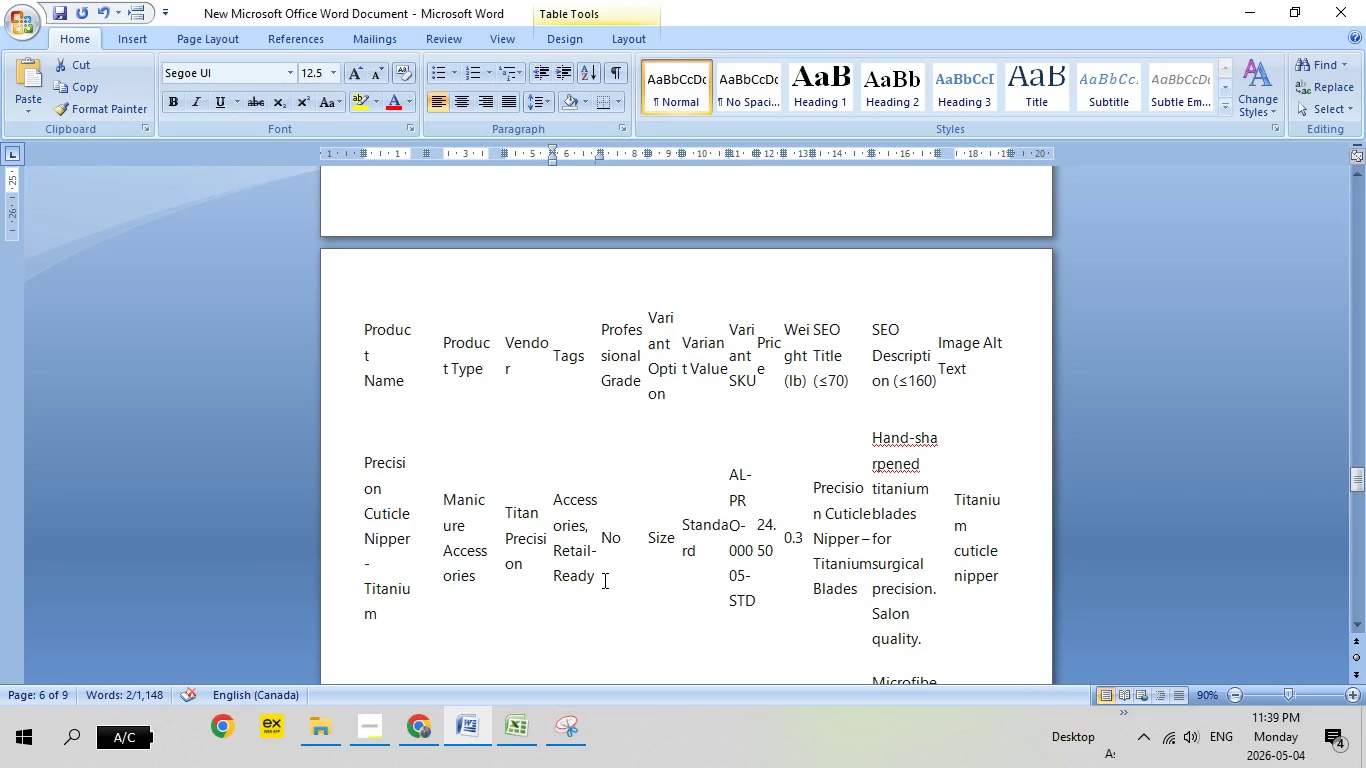 
left_click_drag(start_coordinate=[603, 580], to_coordinate=[562, 450])
 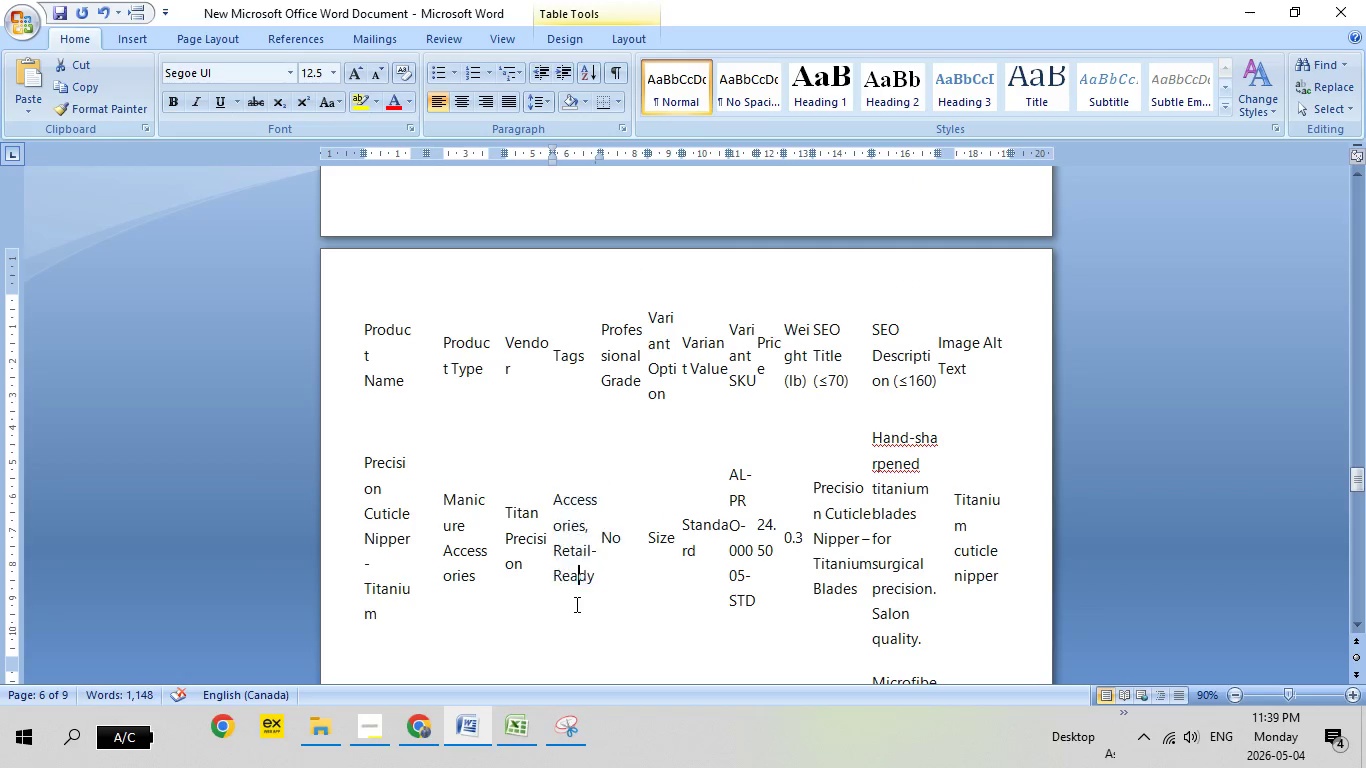 
left_click([575, 604])
 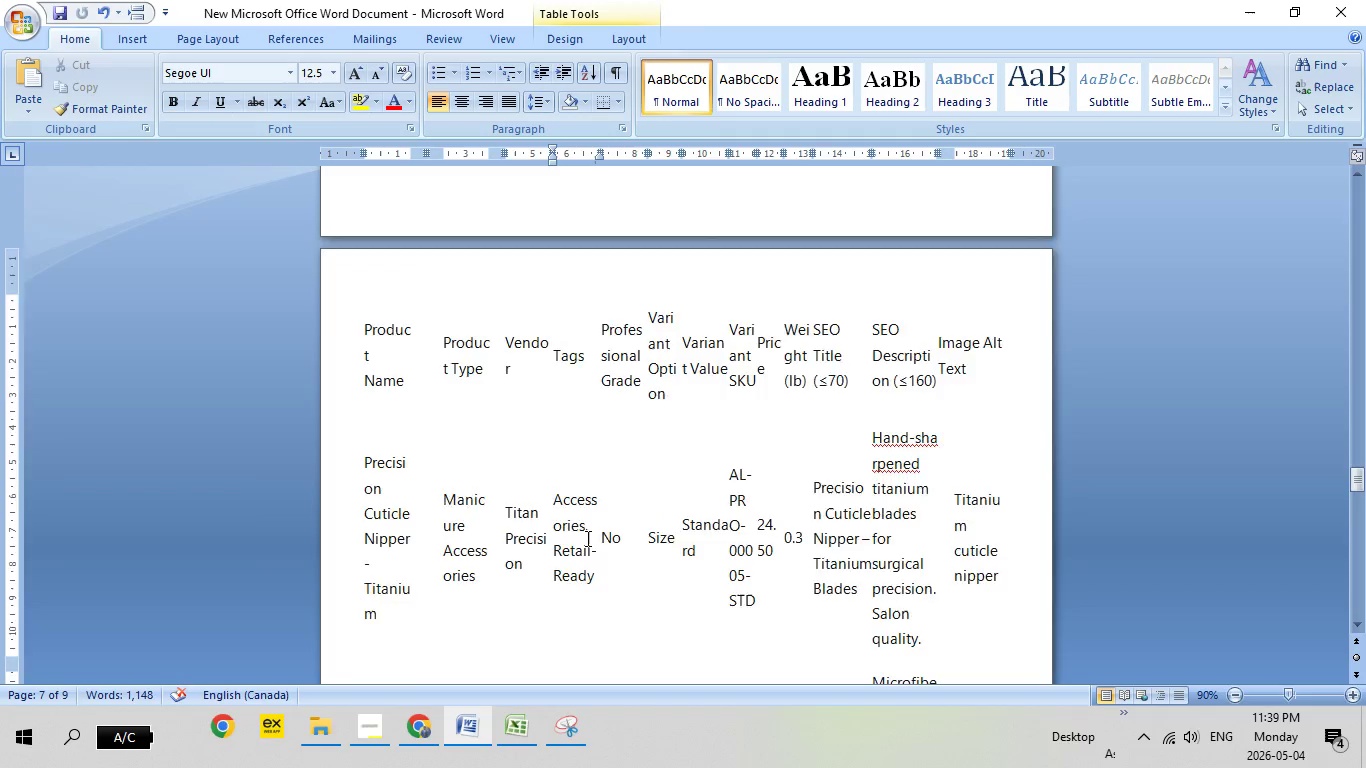 
scroll: coordinate [591, 486], scroll_direction: up, amount: 7.0
 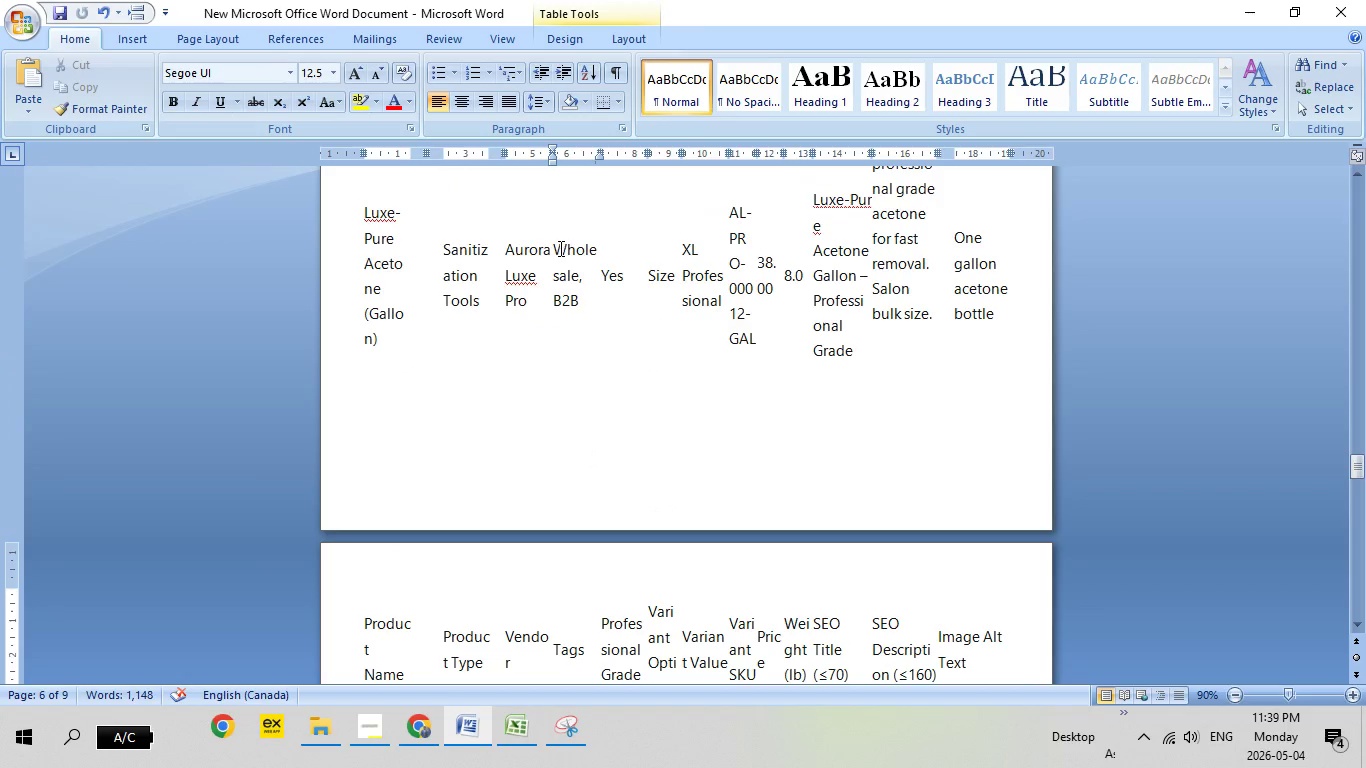 
left_click_drag(start_coordinate=[558, 248], to_coordinate=[581, 296])
 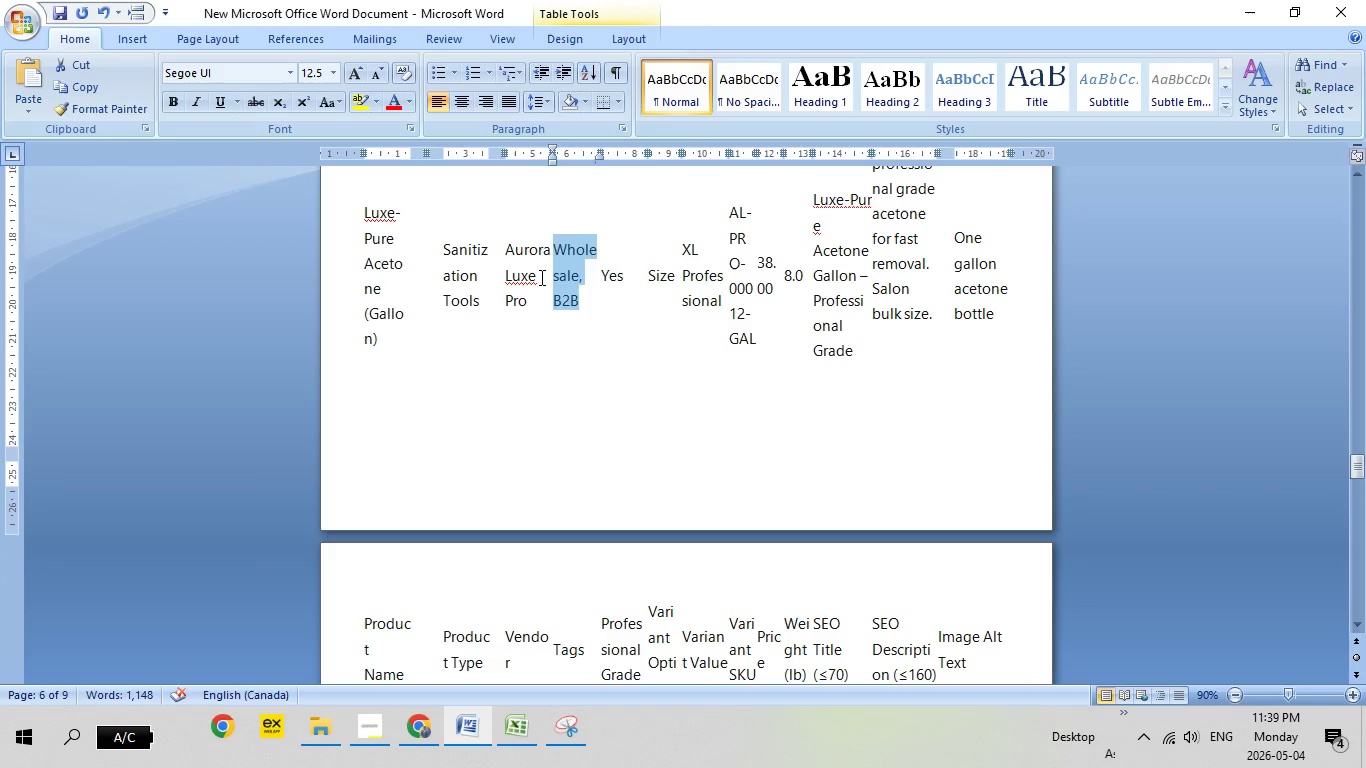 
mouse_move([566, 271])
 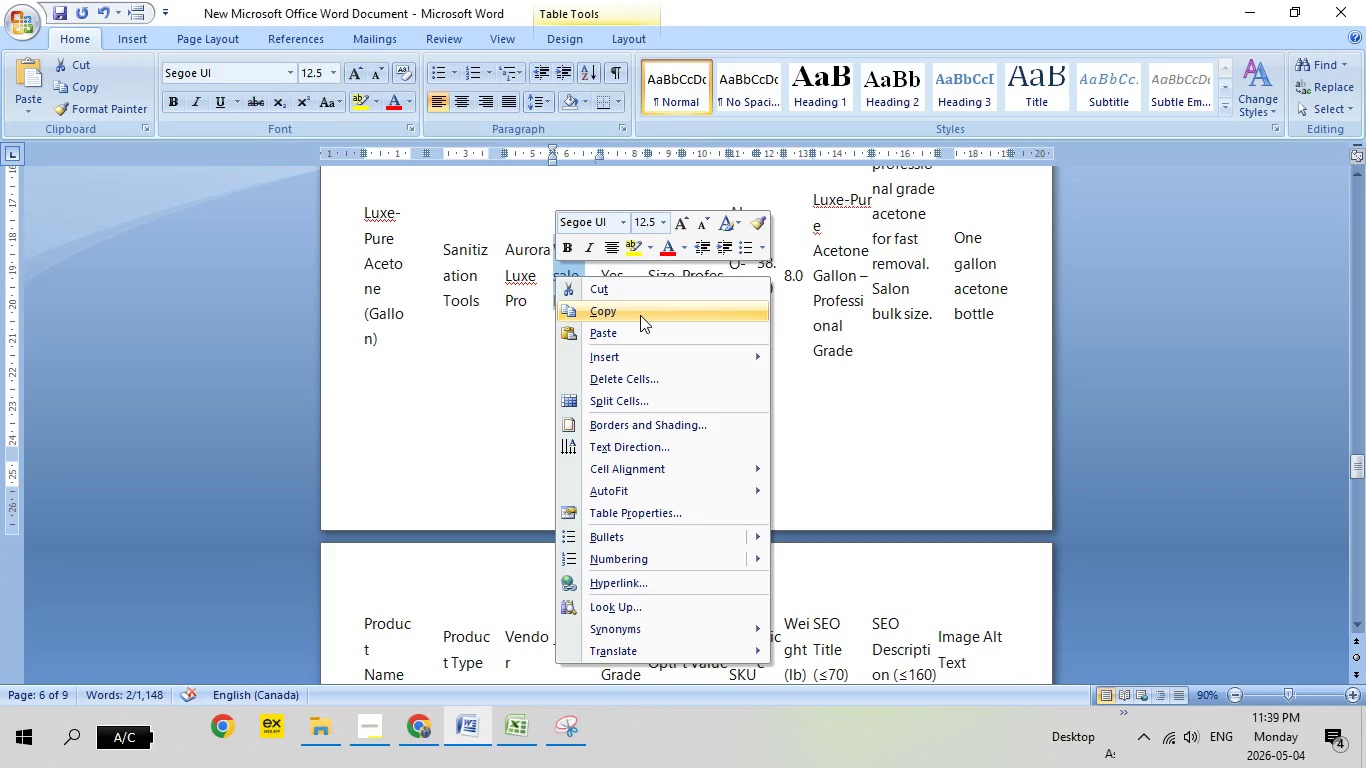 
left_click([640, 315])
 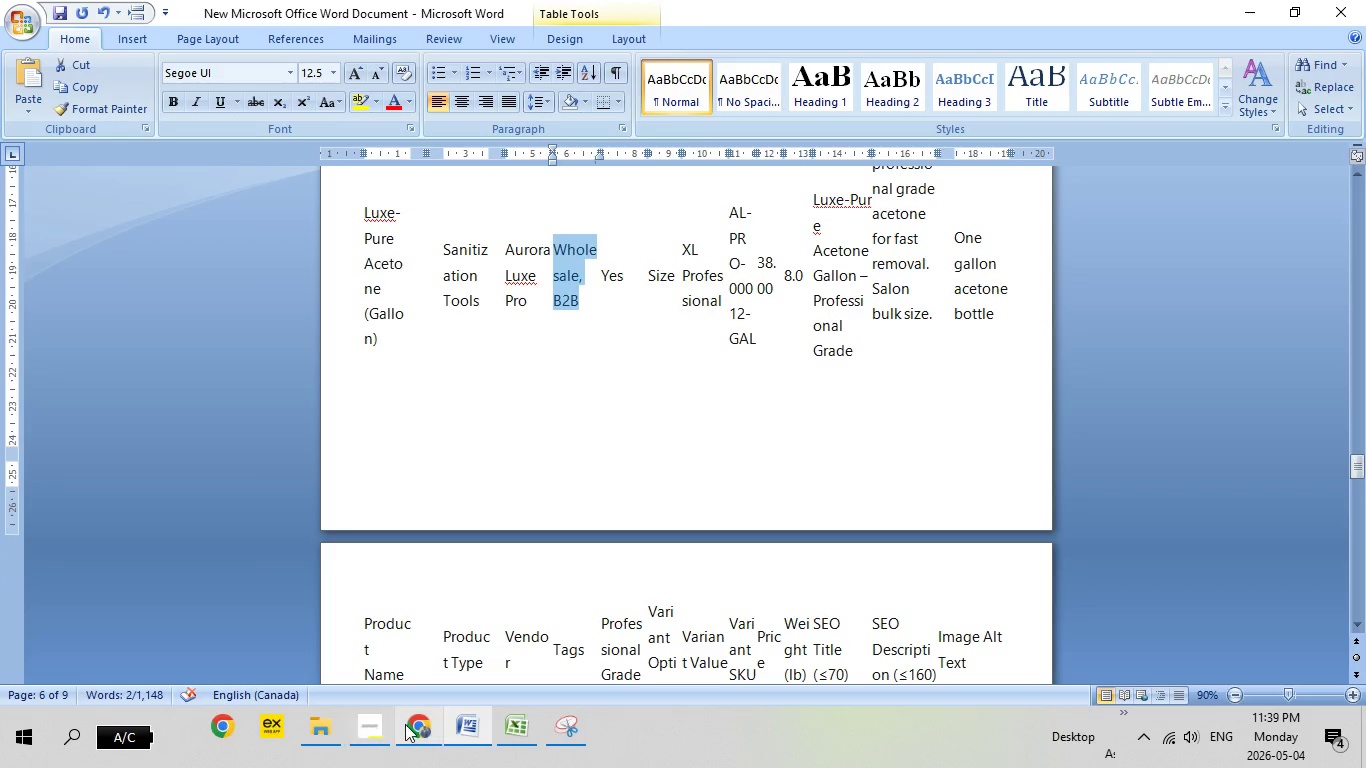 
left_click([406, 724])
 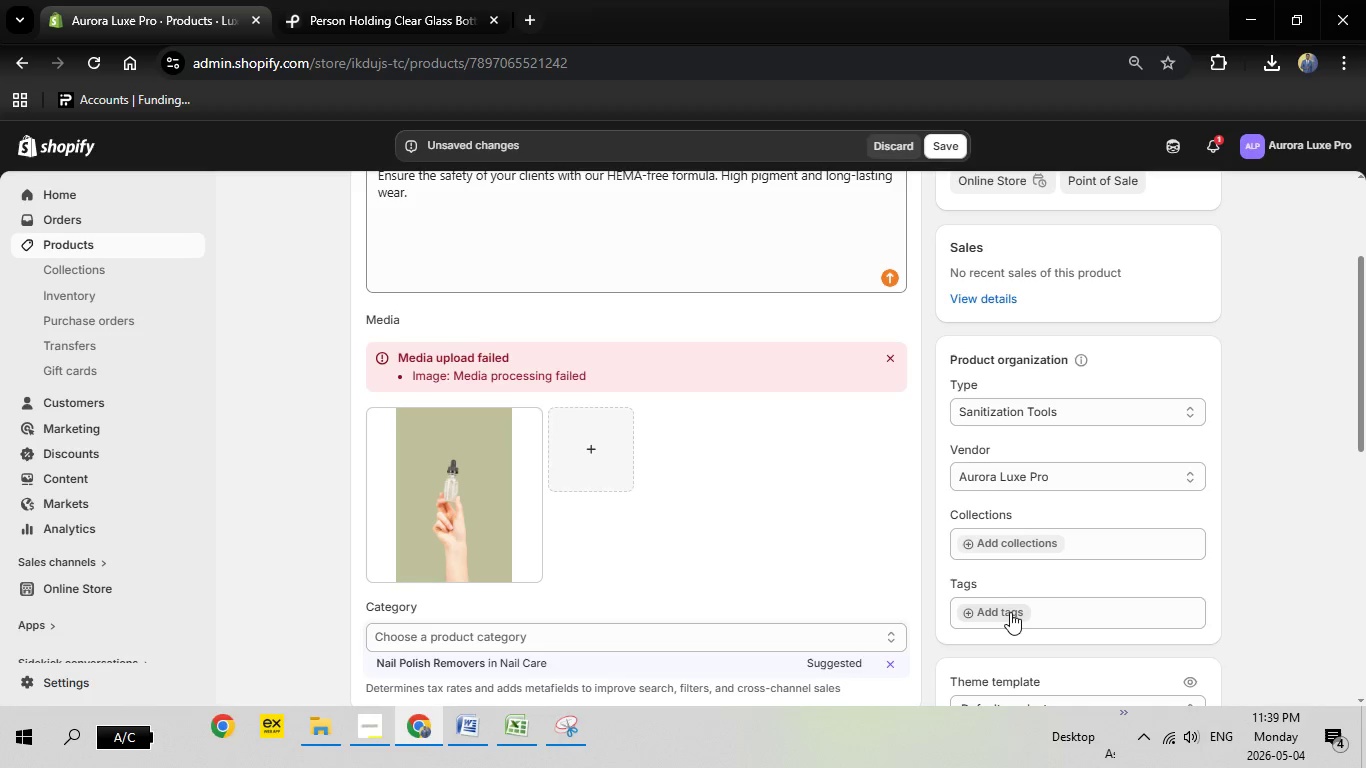 
left_click([1010, 613])
 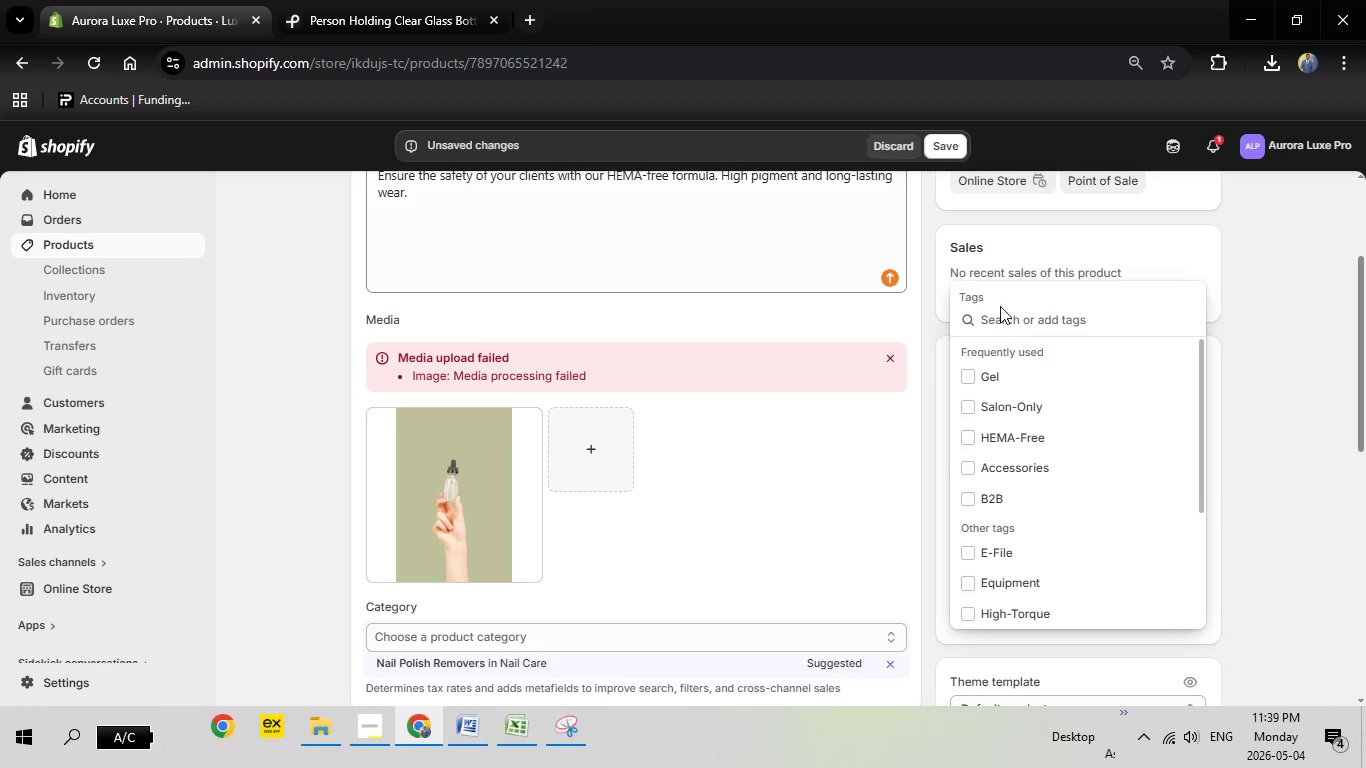 
right_click([1000, 306])
 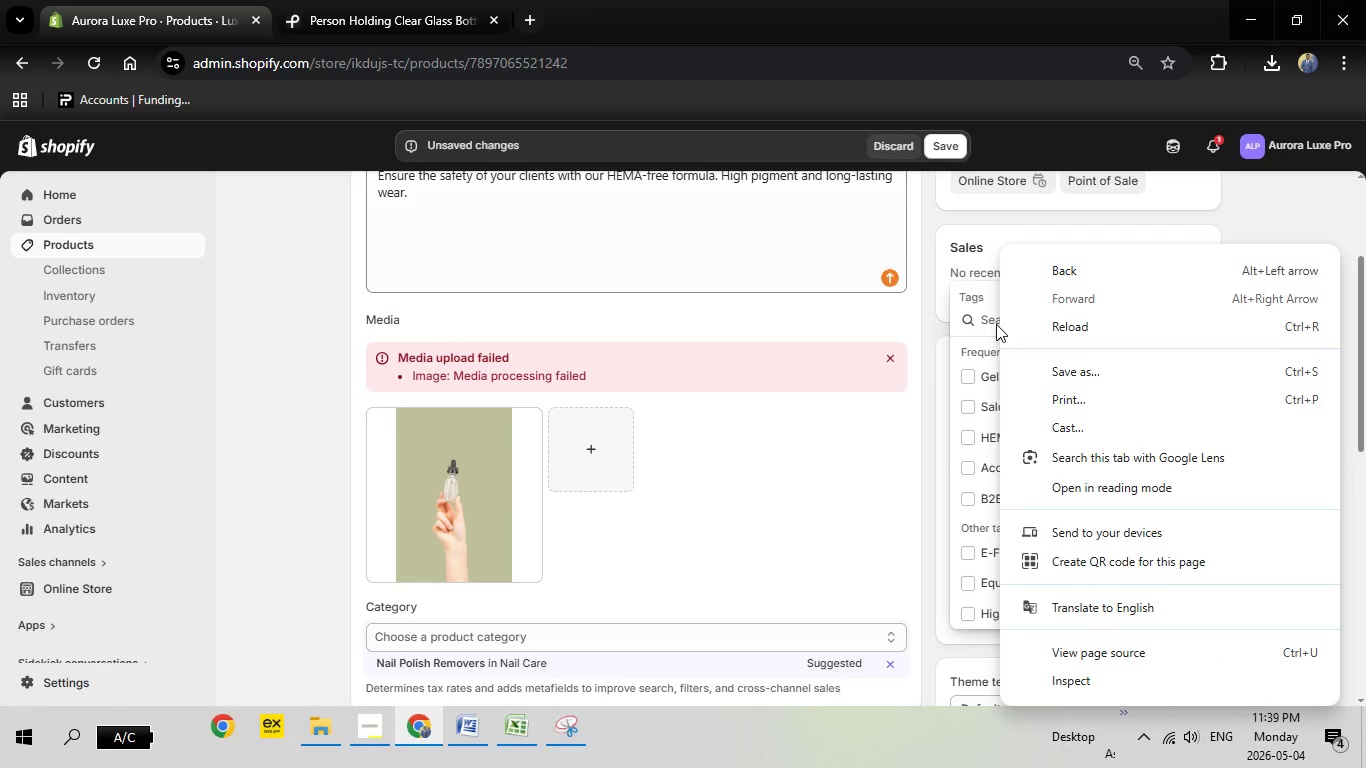 
right_click([996, 324])
 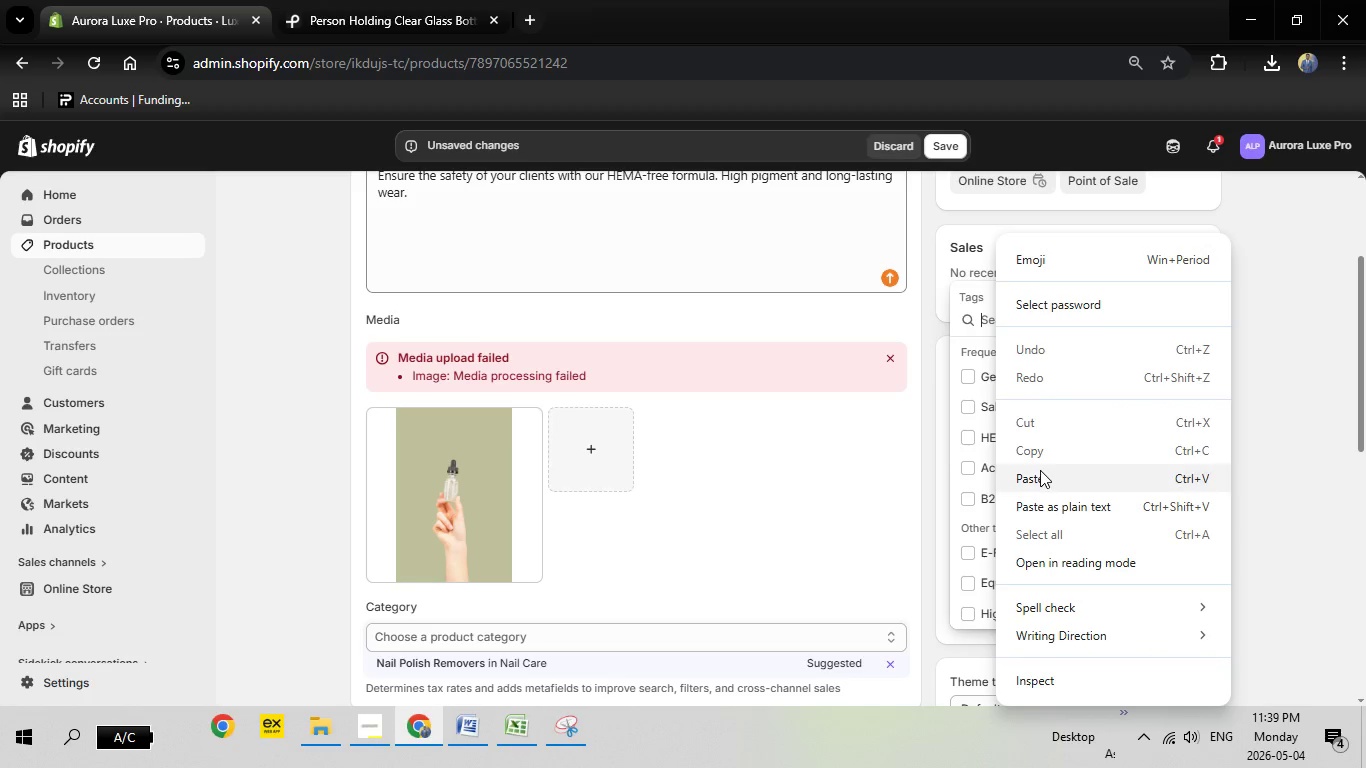 
left_click([1040, 470])
 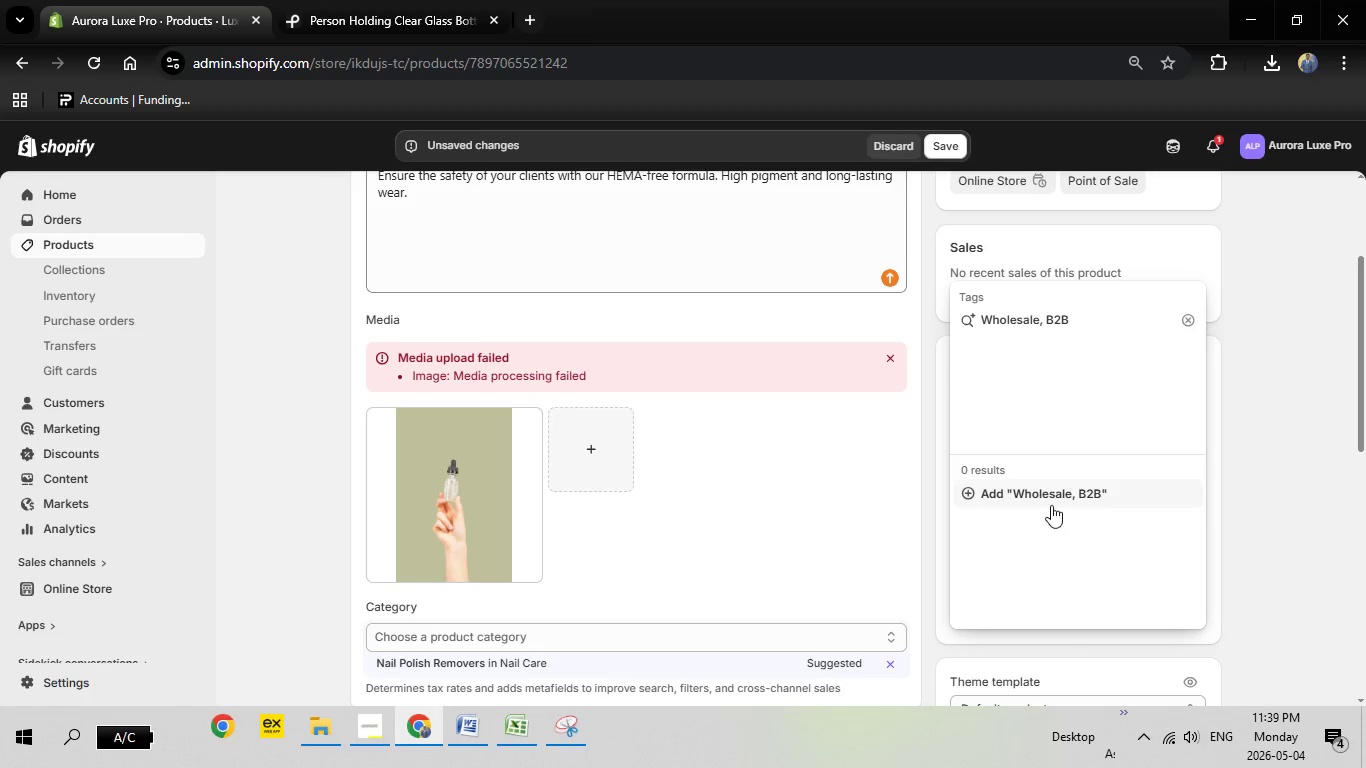 
left_click([1052, 496])
 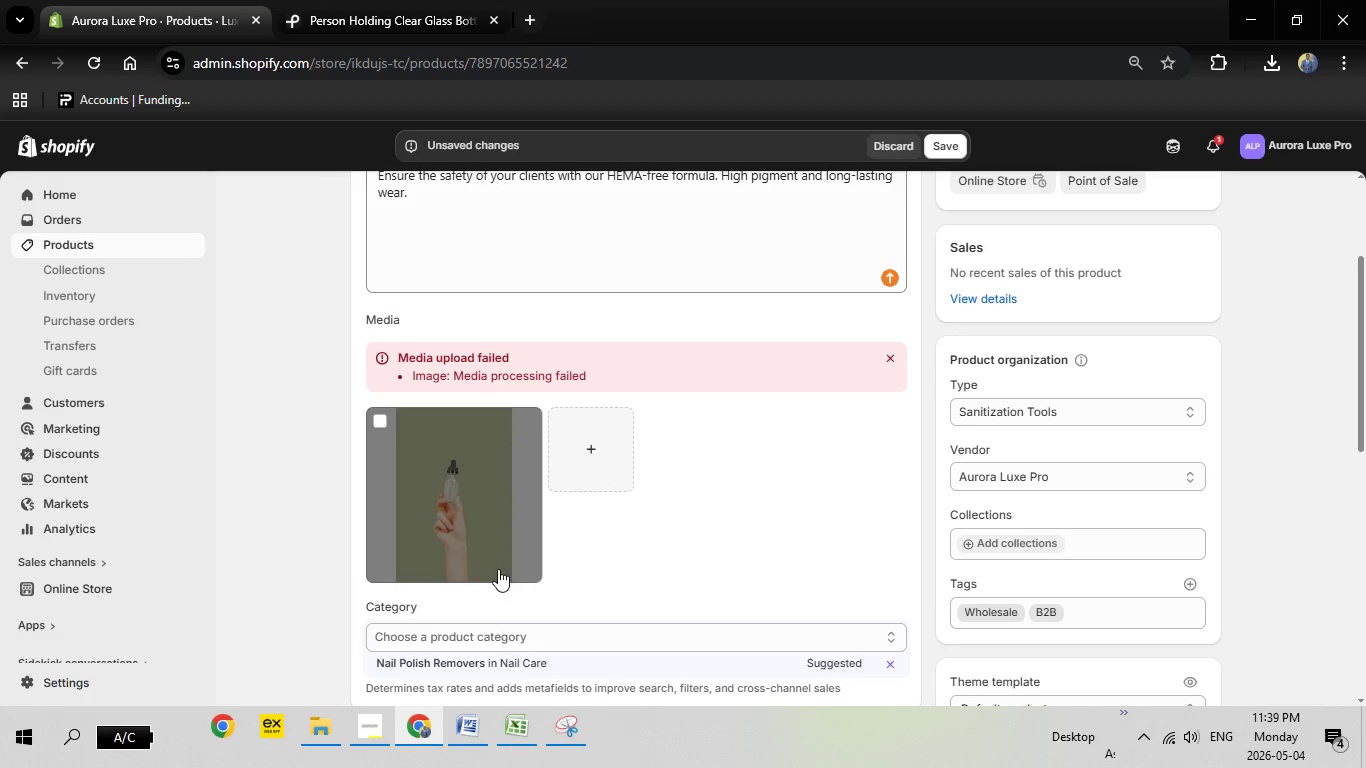 
left_click([493, 523])
 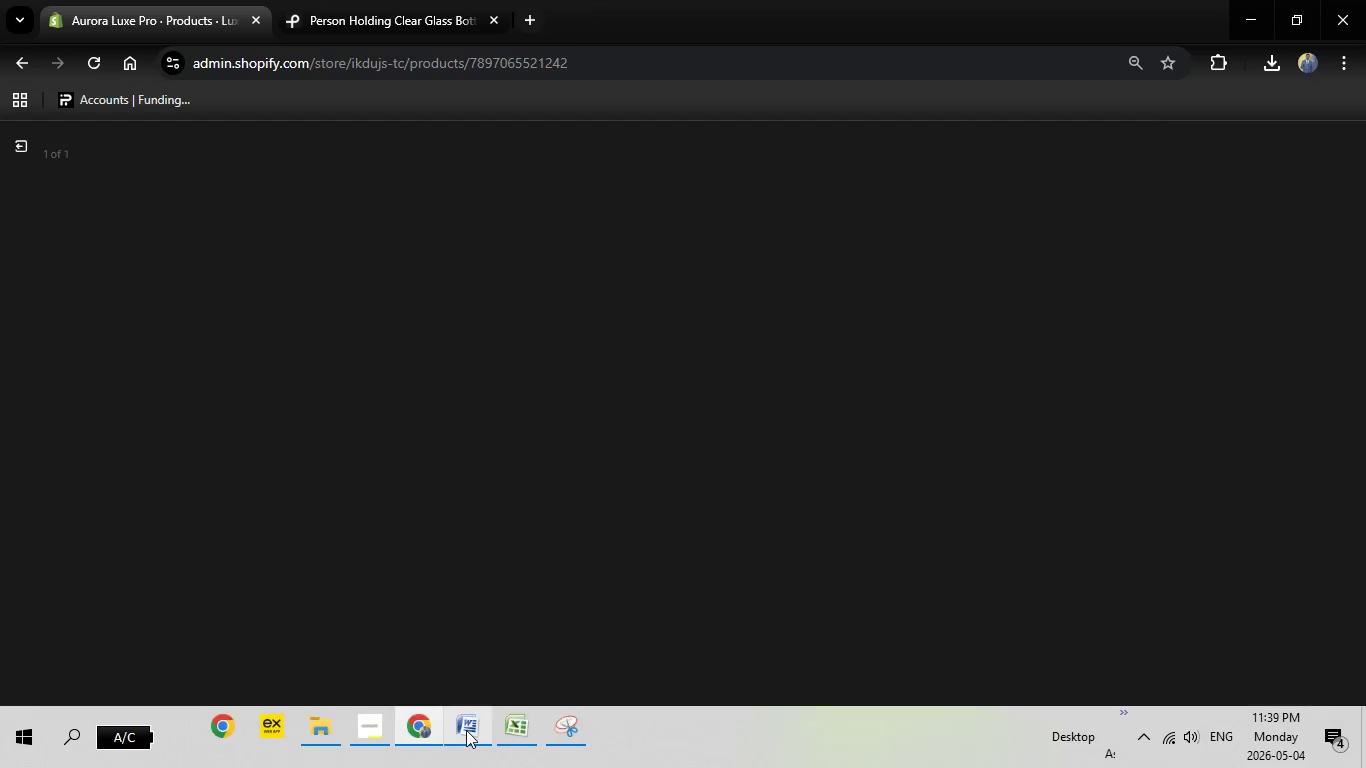 
left_click([466, 729])
 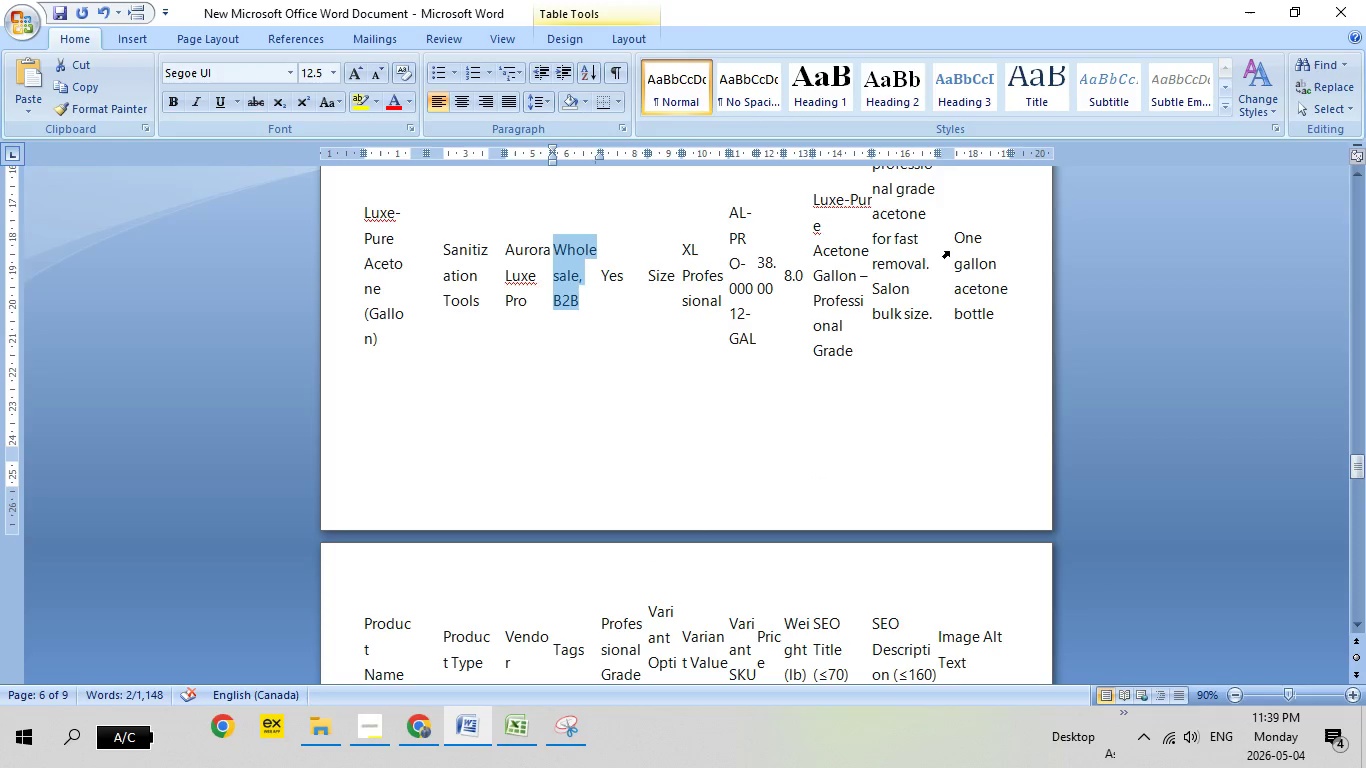 
left_click([949, 248])
 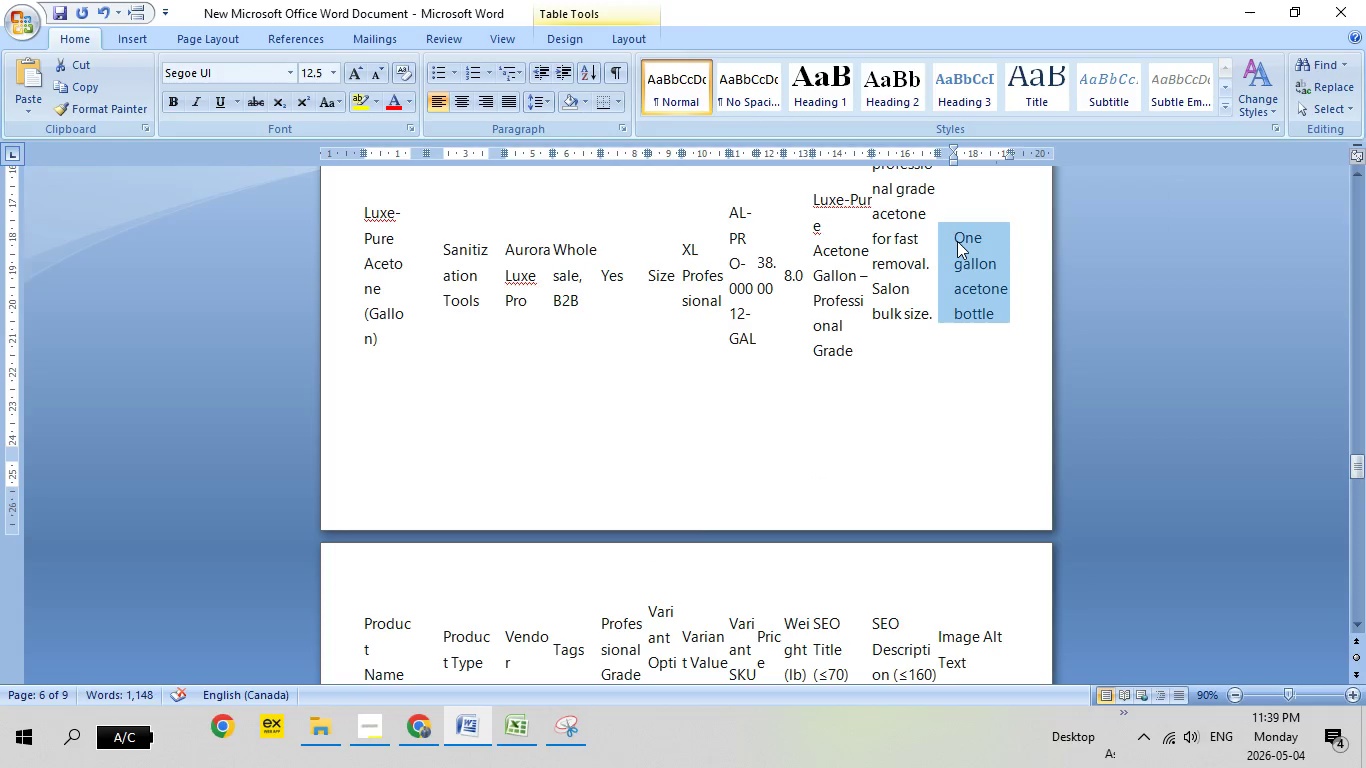 
right_click([957, 241])
 